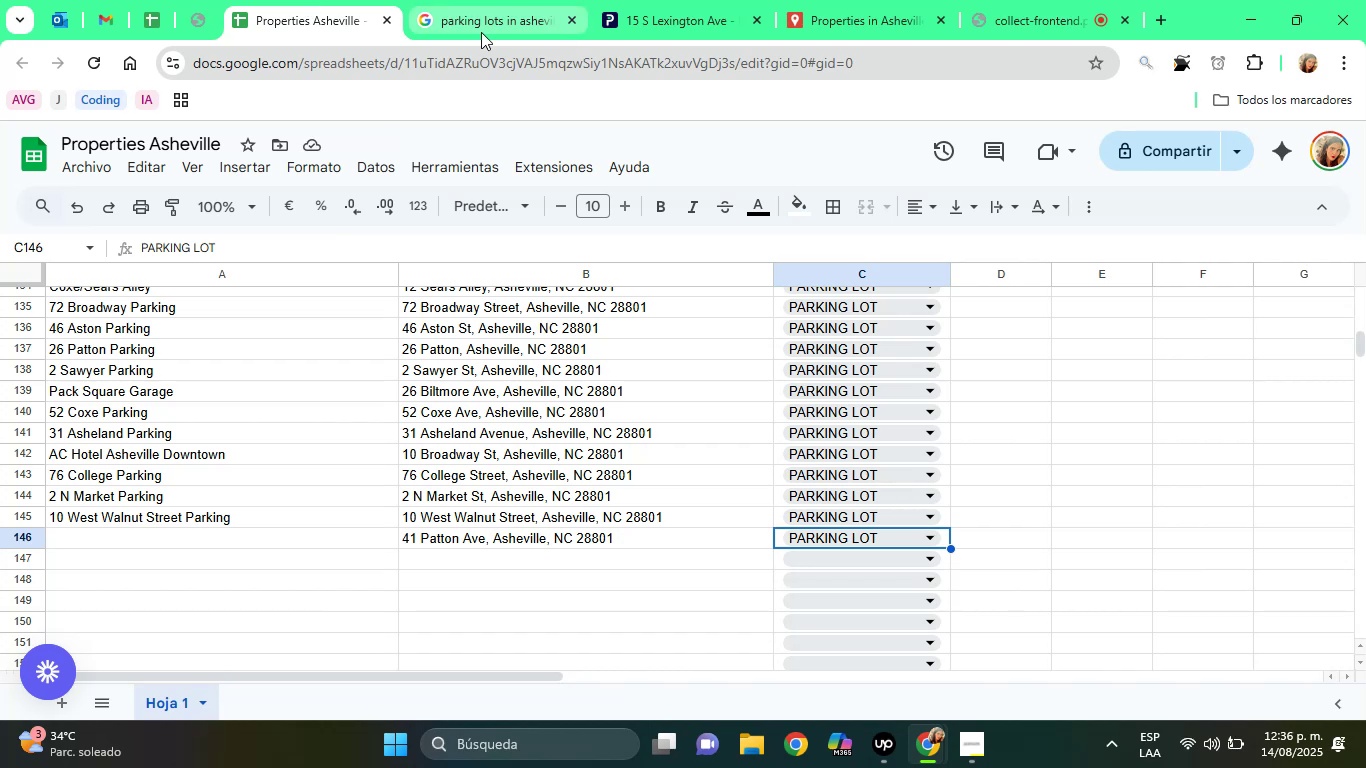 
left_click([506, 0])
 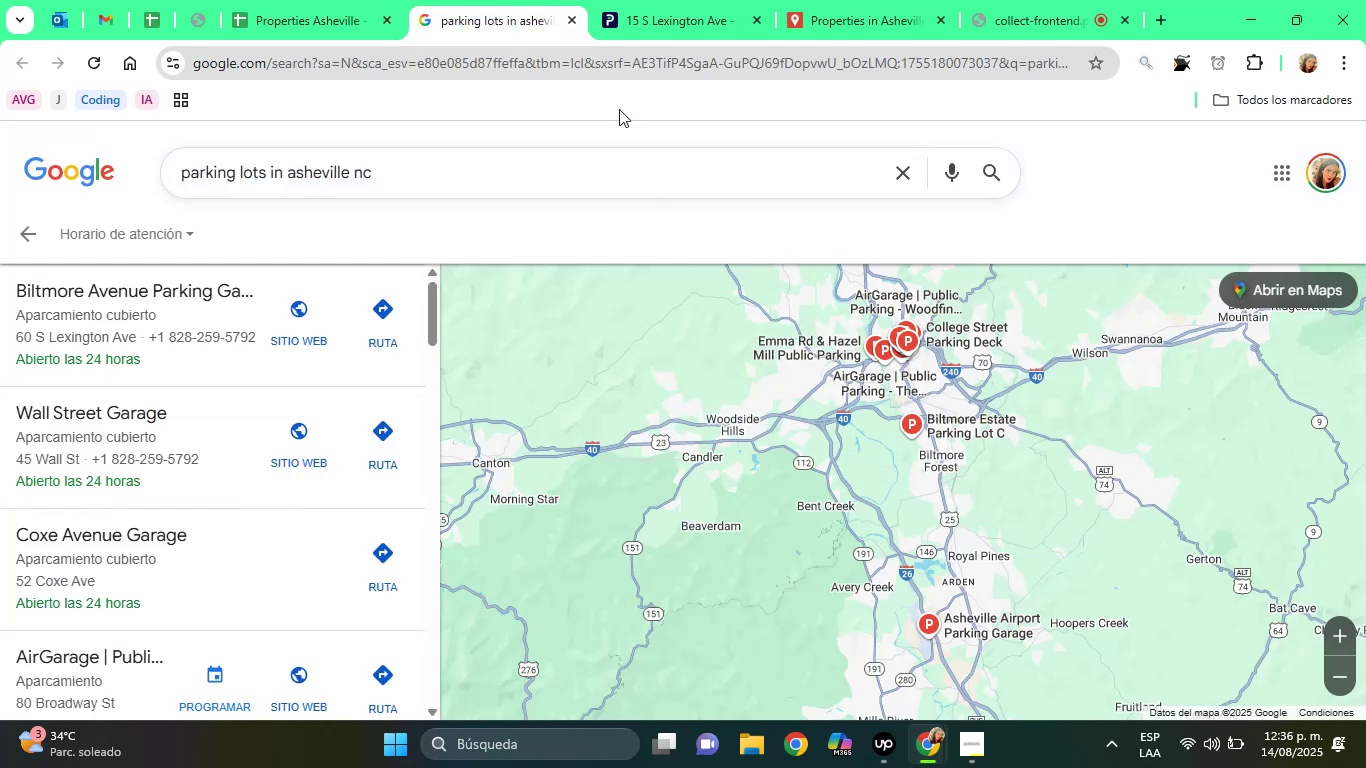 
left_click([681, 14])
 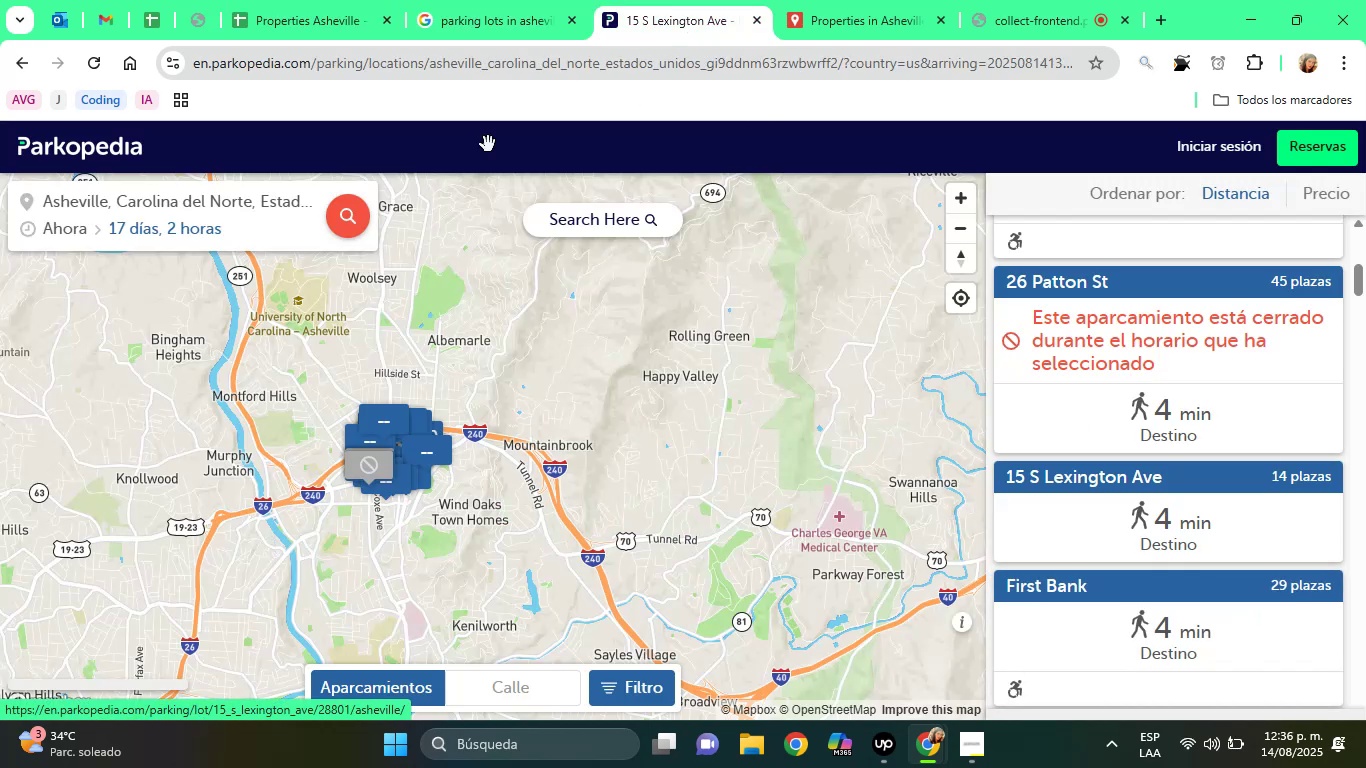 
left_click([344, 1])
 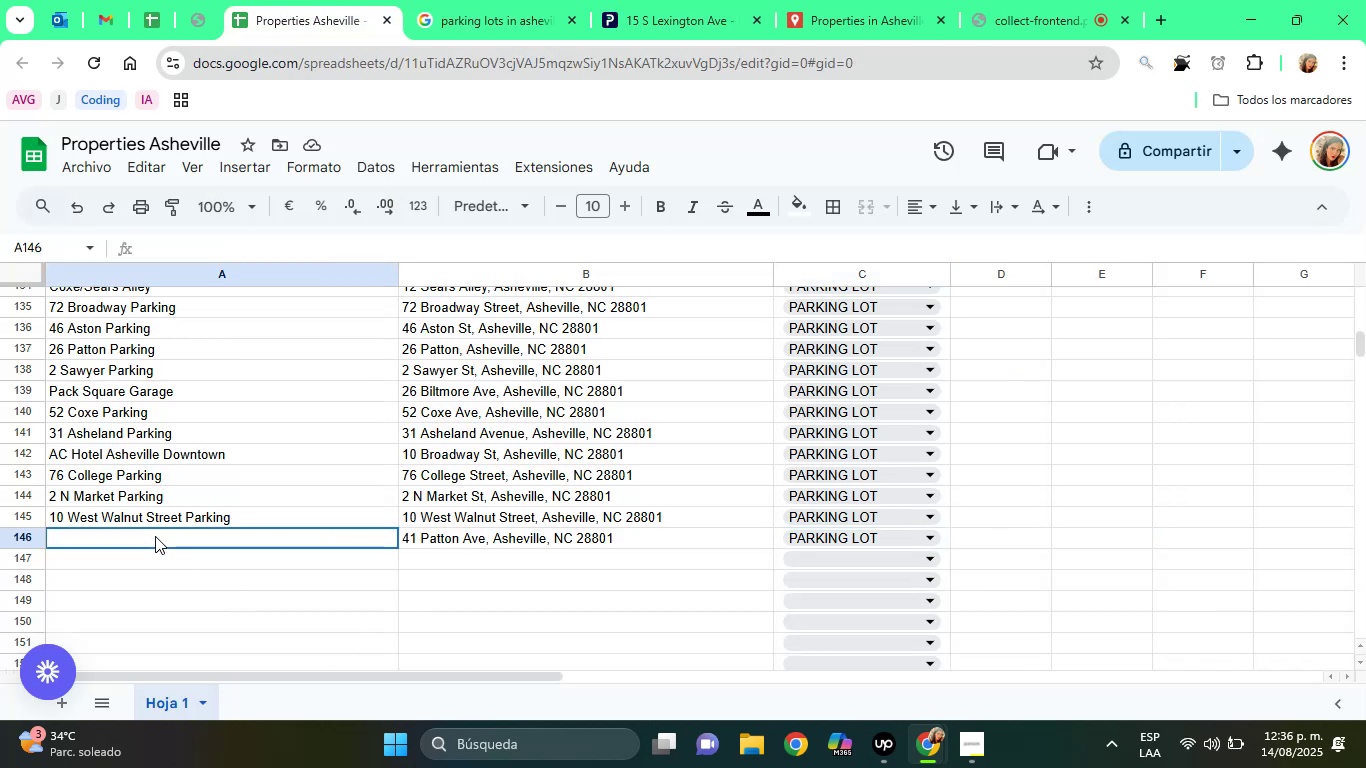 
type(Frist )
key(Backspace)
key(Backspace)
key(Backspace)
key(Backspace)
key(Backspace)
type(irst Bank PArking)
 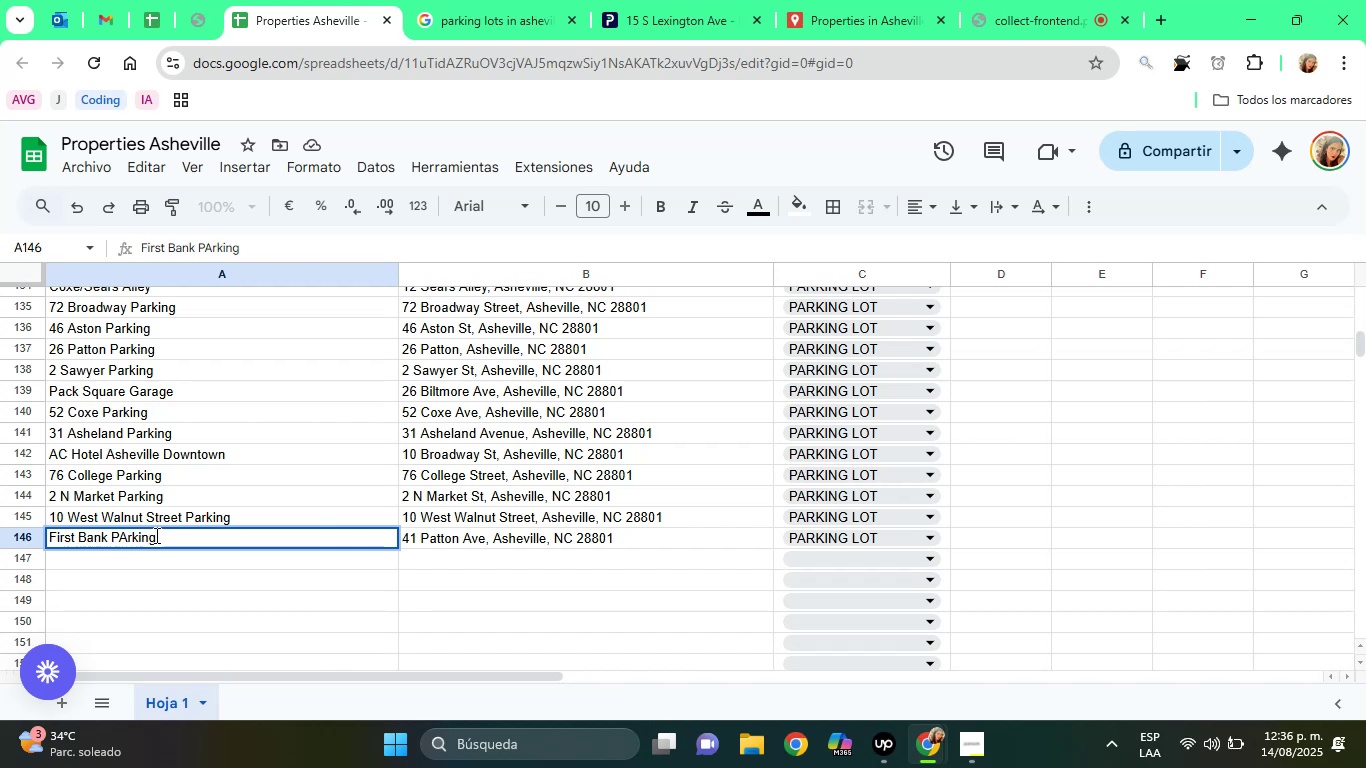 
hold_key(key=ArrowLeft, duration=0.55)
 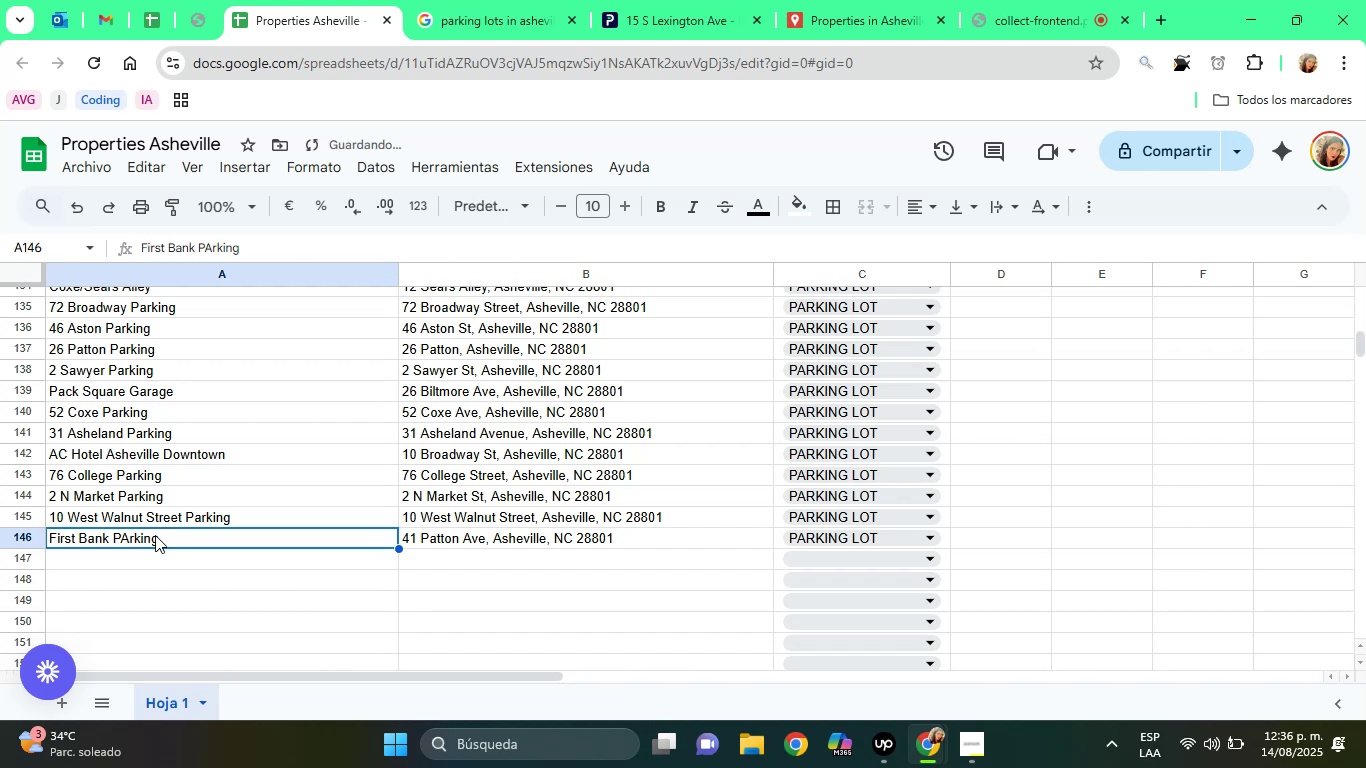 
left_click([155, 535])
 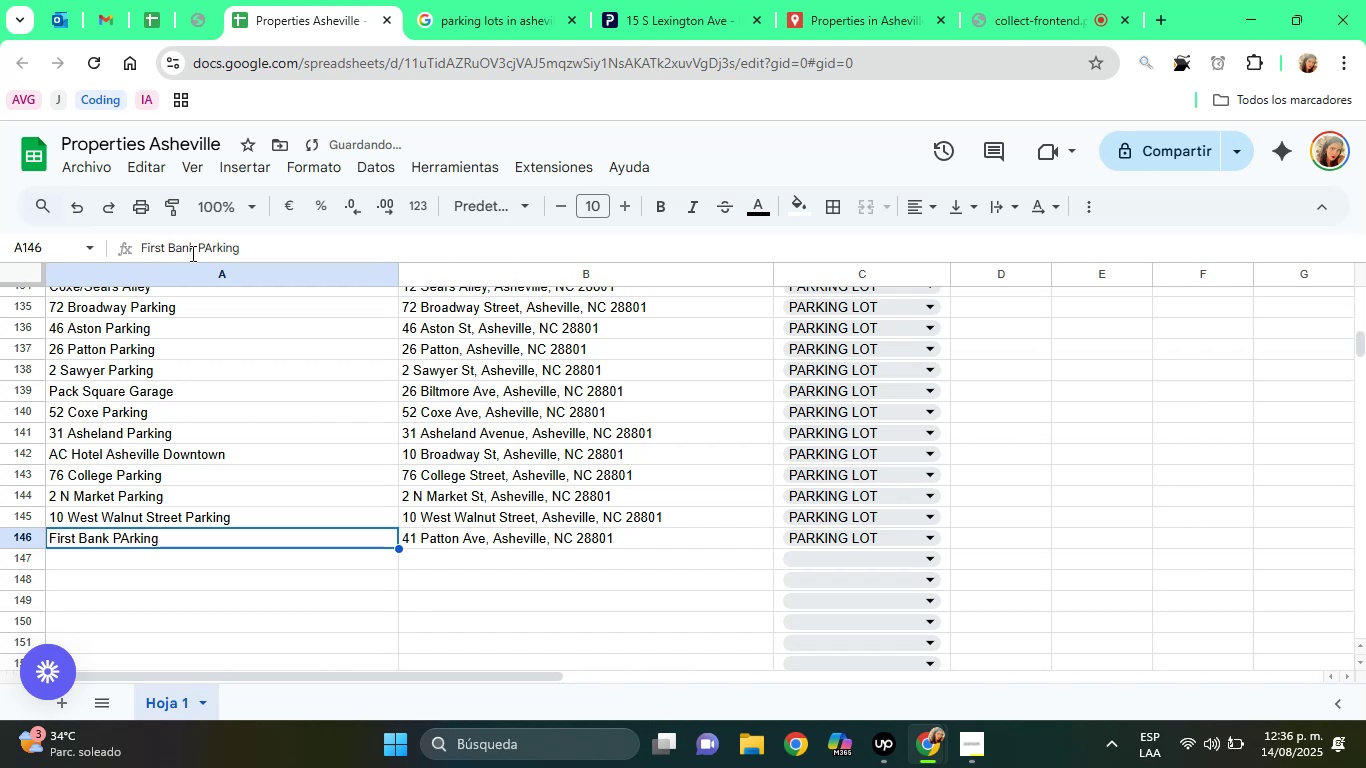 
left_click([208, 253])
 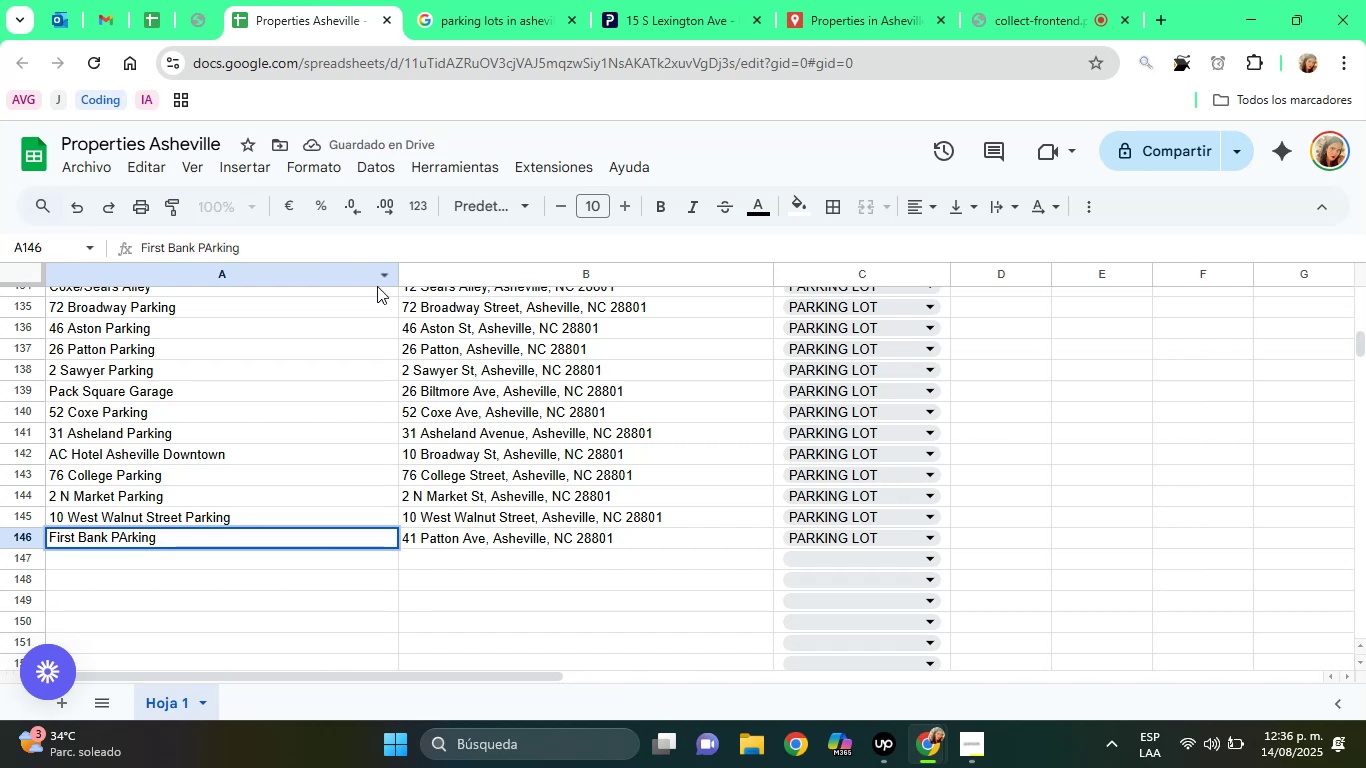 
key(Delete)
 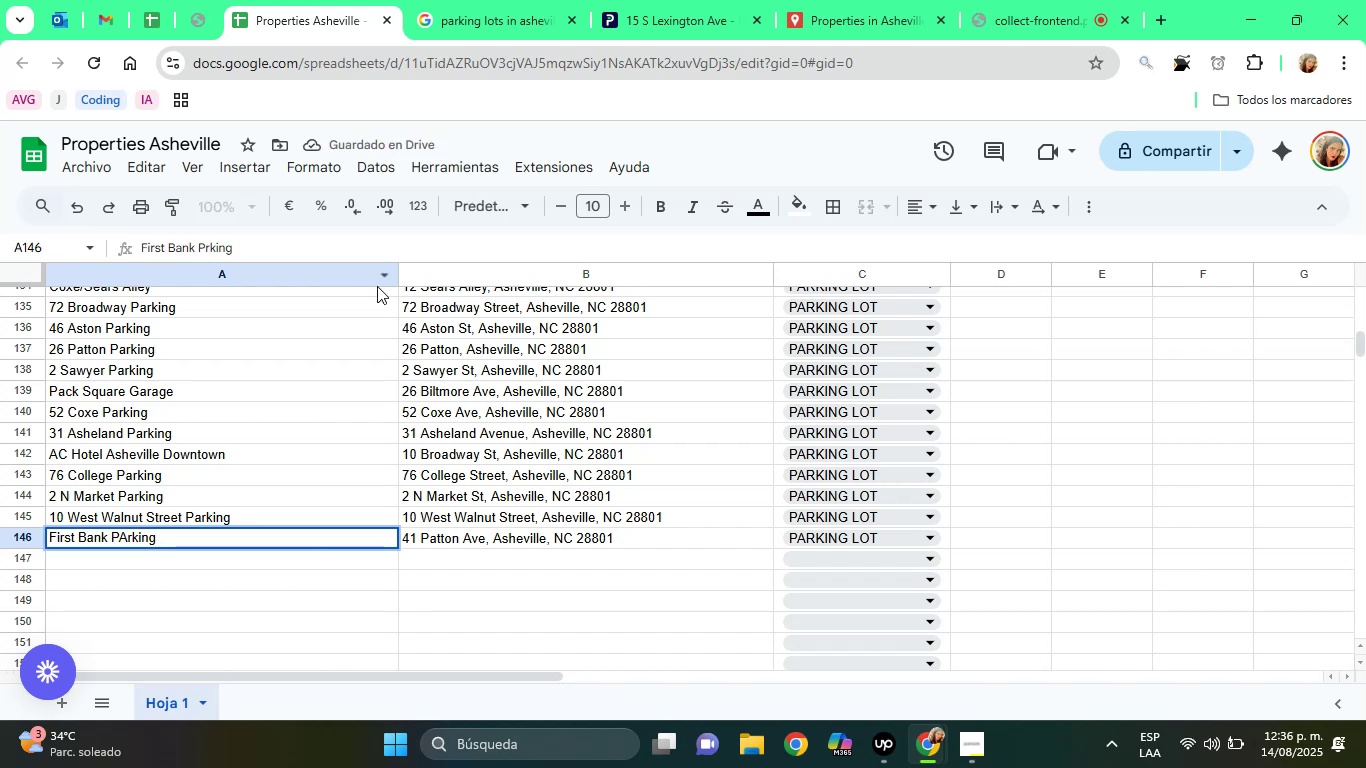 
key(A)
 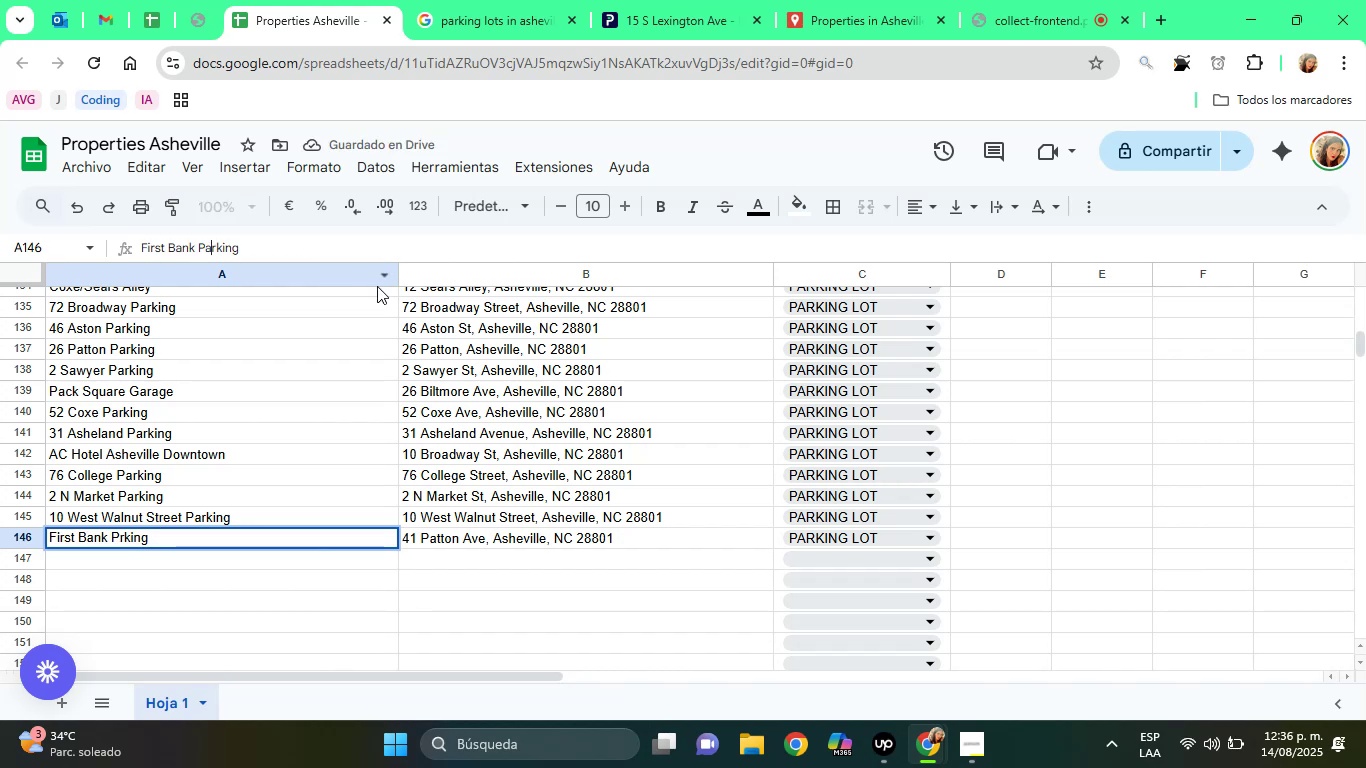 
key(Enter)
 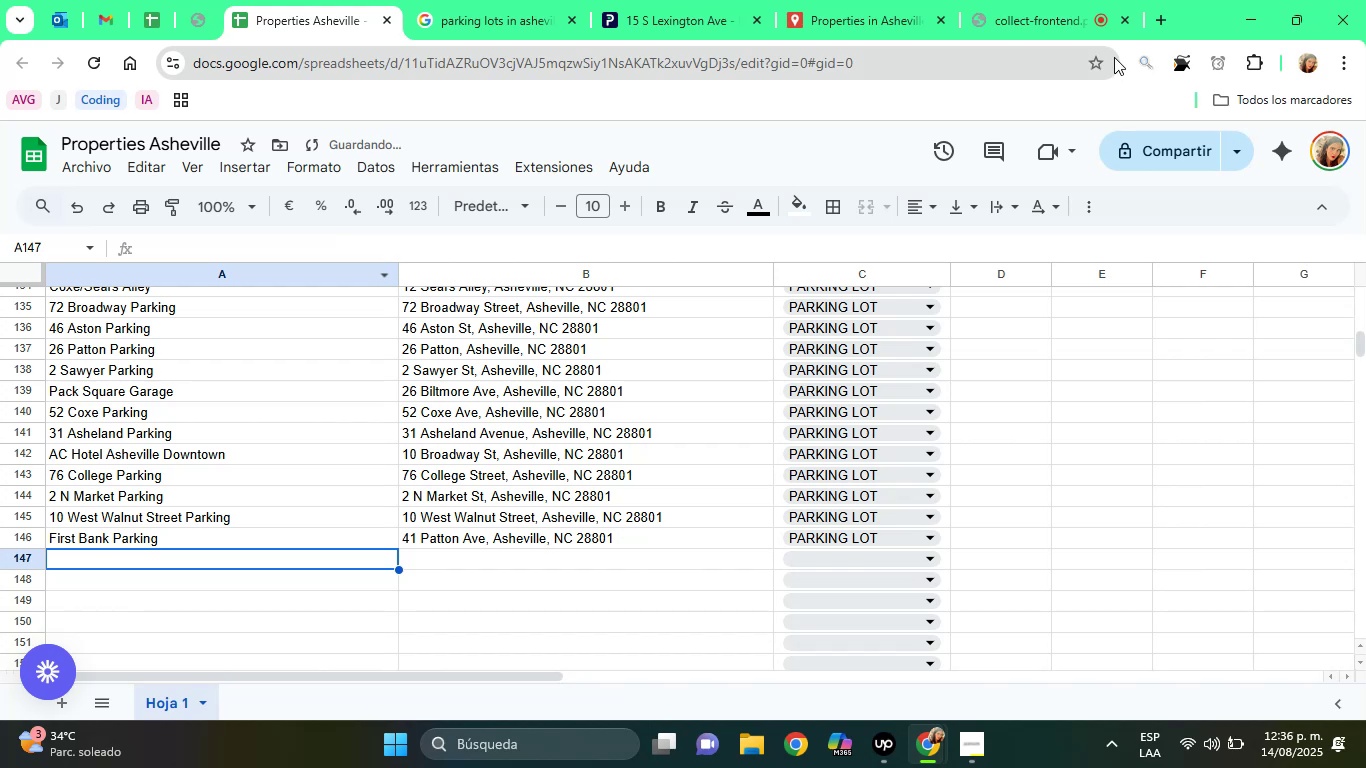 
left_click([901, 0])
 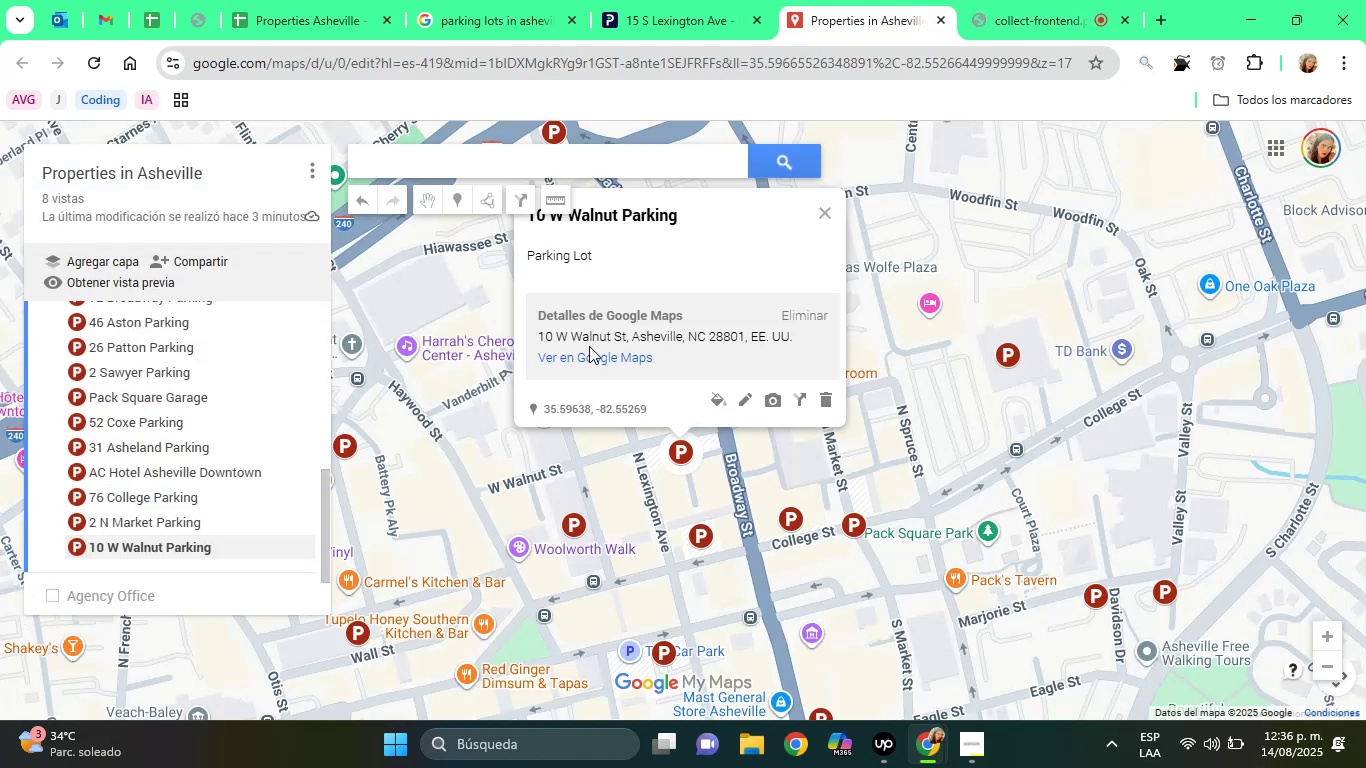 
left_click([265, 0])
 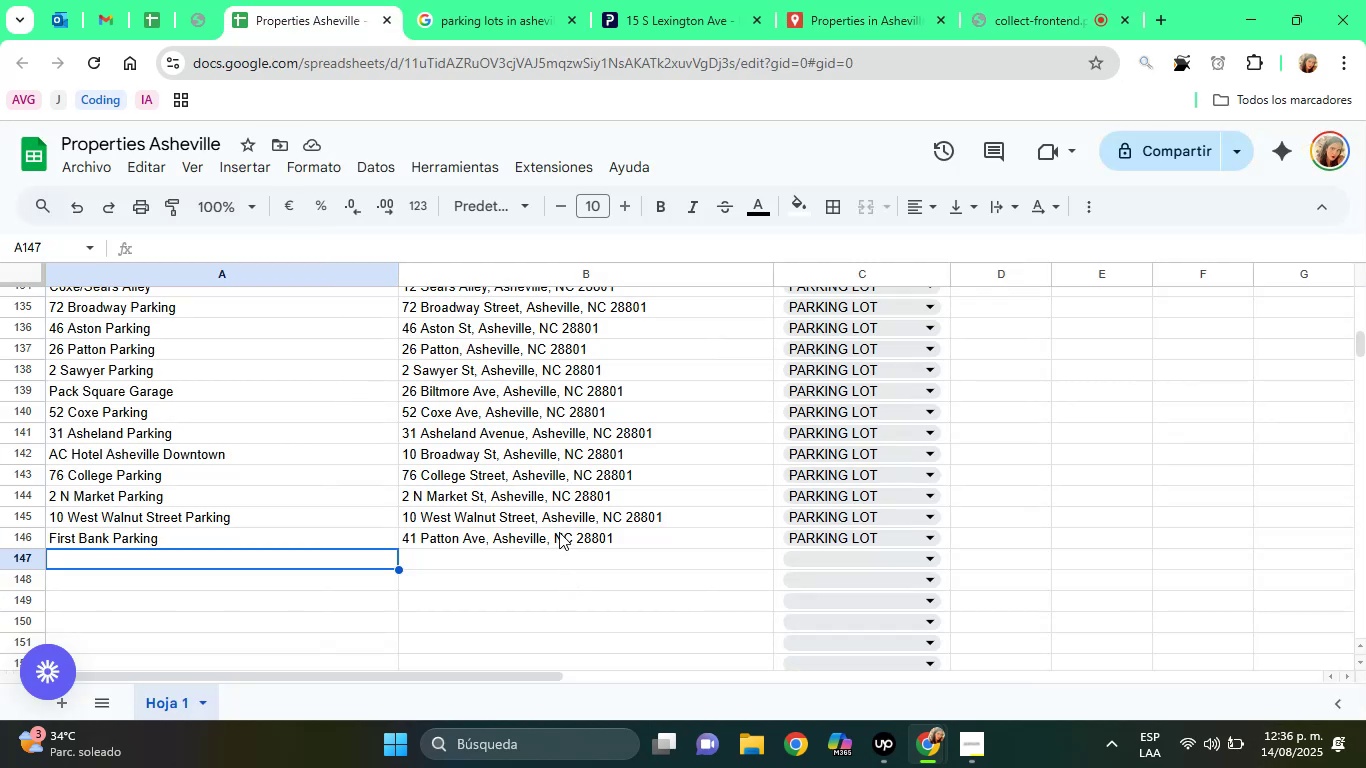 
left_click([545, 545])
 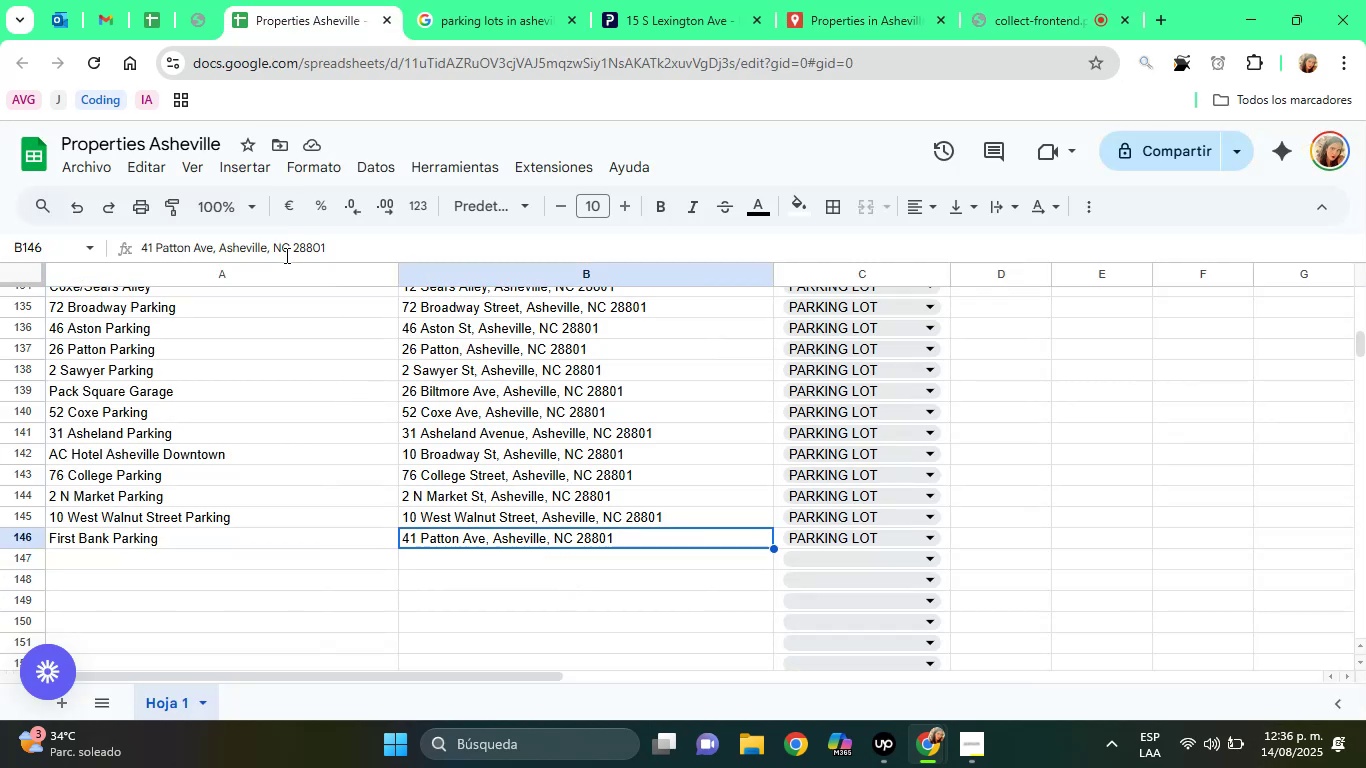 
double_click([286, 256])
 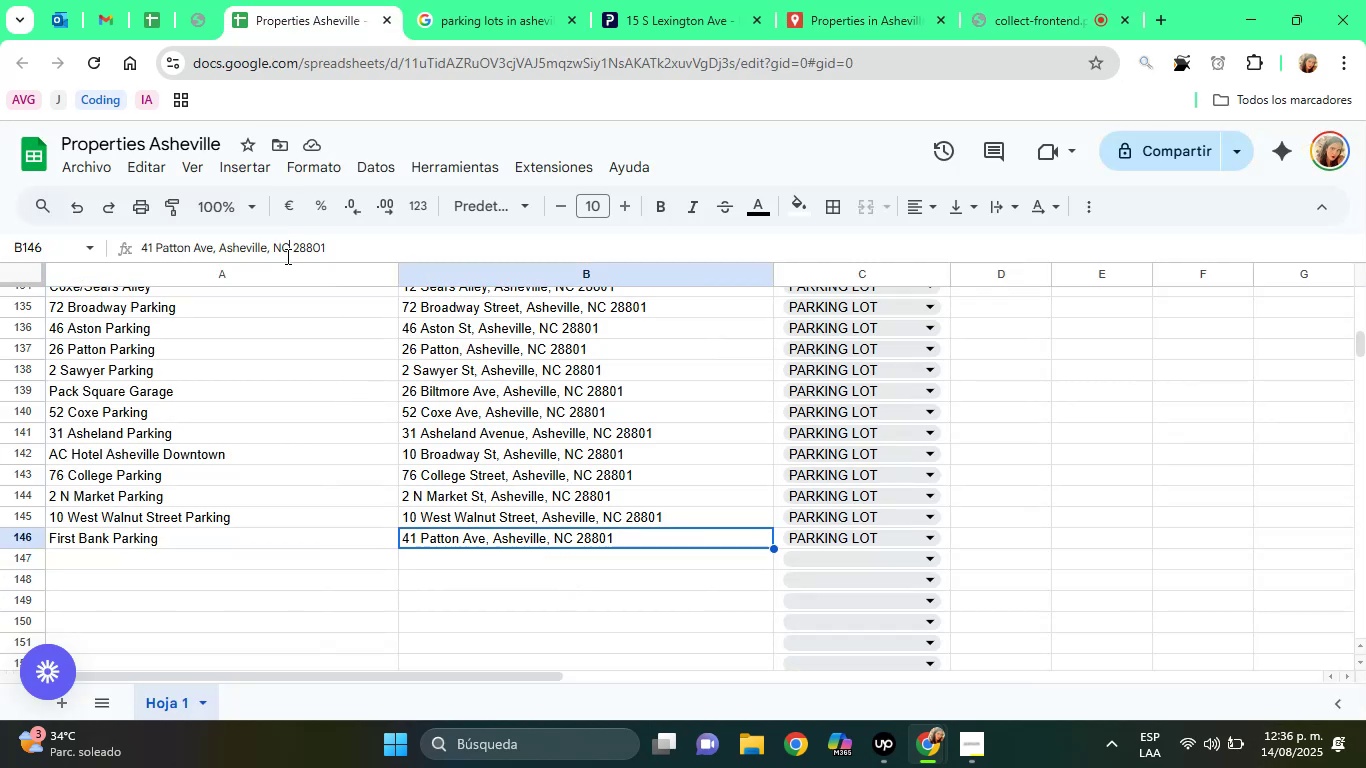 
triple_click([286, 256])
 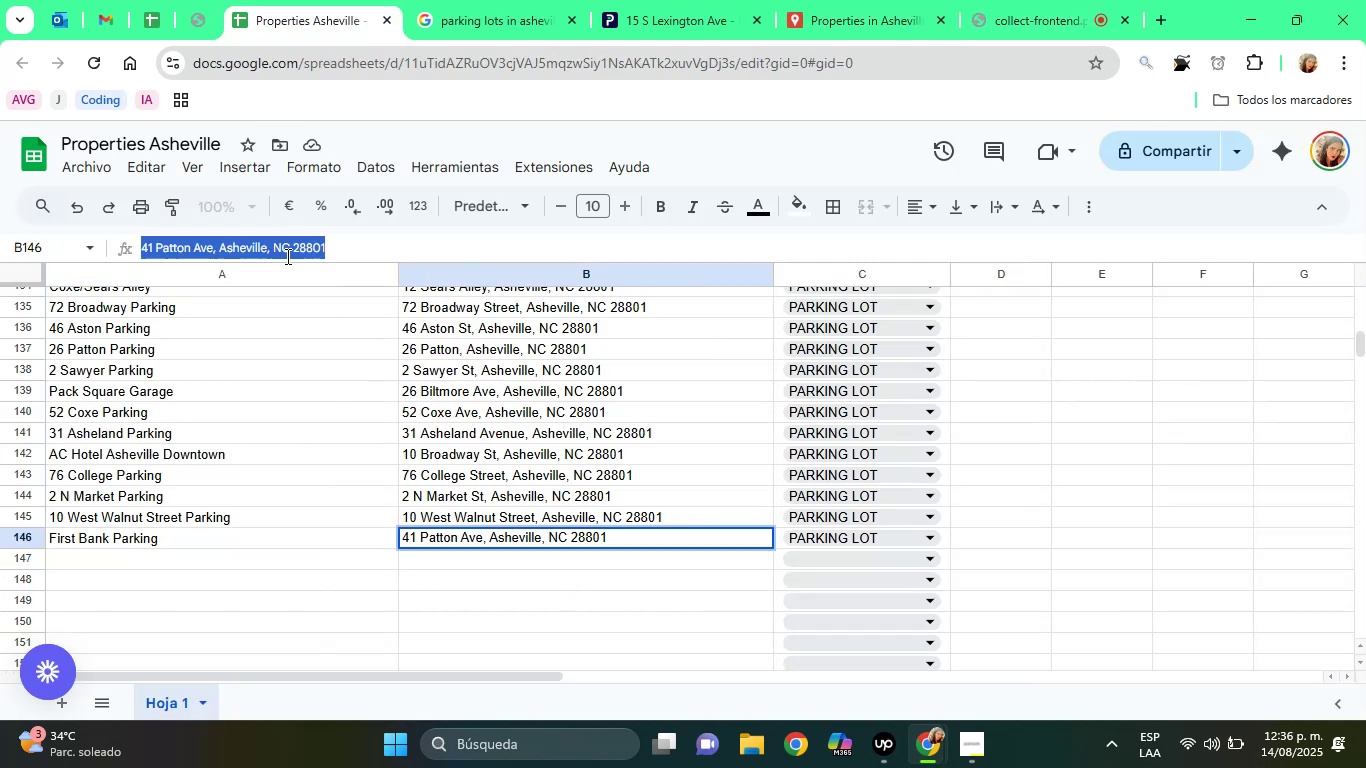 
triple_click([286, 256])
 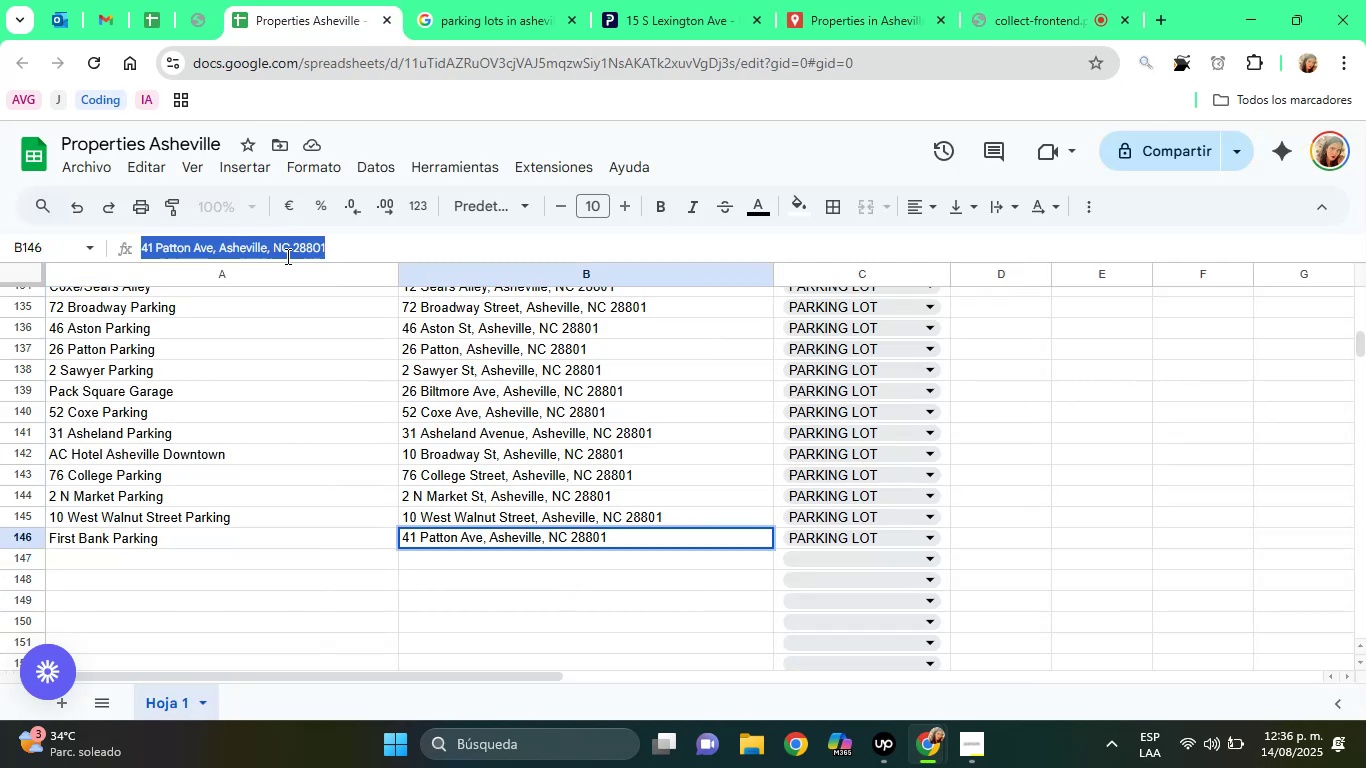 
right_click([286, 256])
 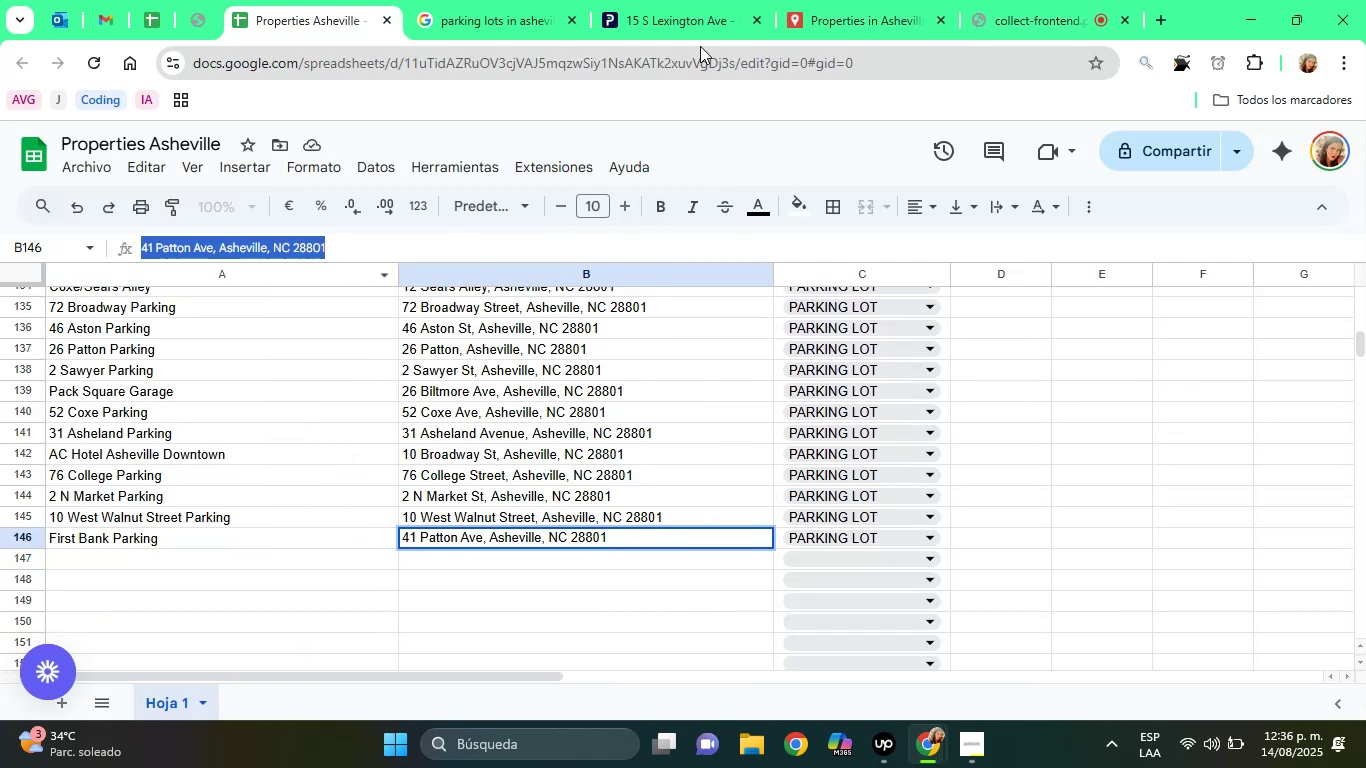 
left_click([844, 0])
 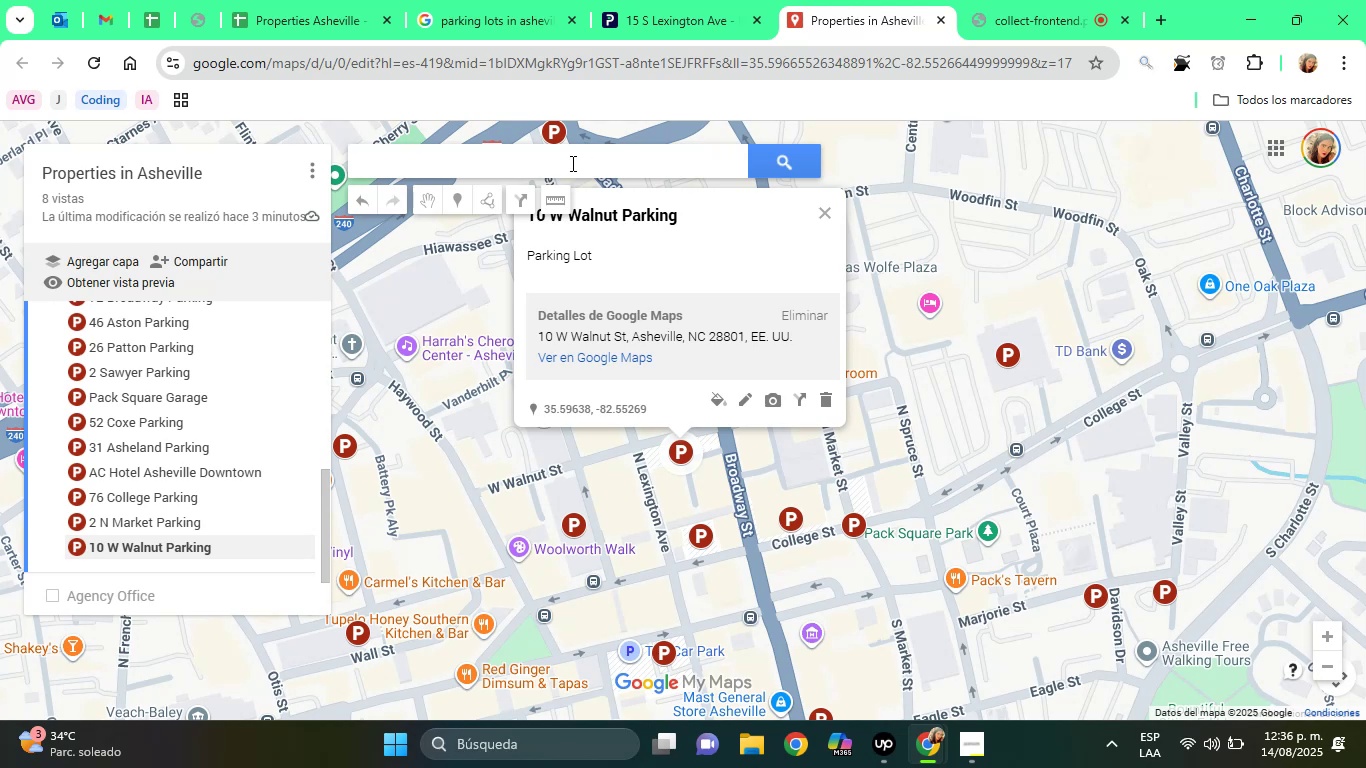 
right_click([566, 162])
 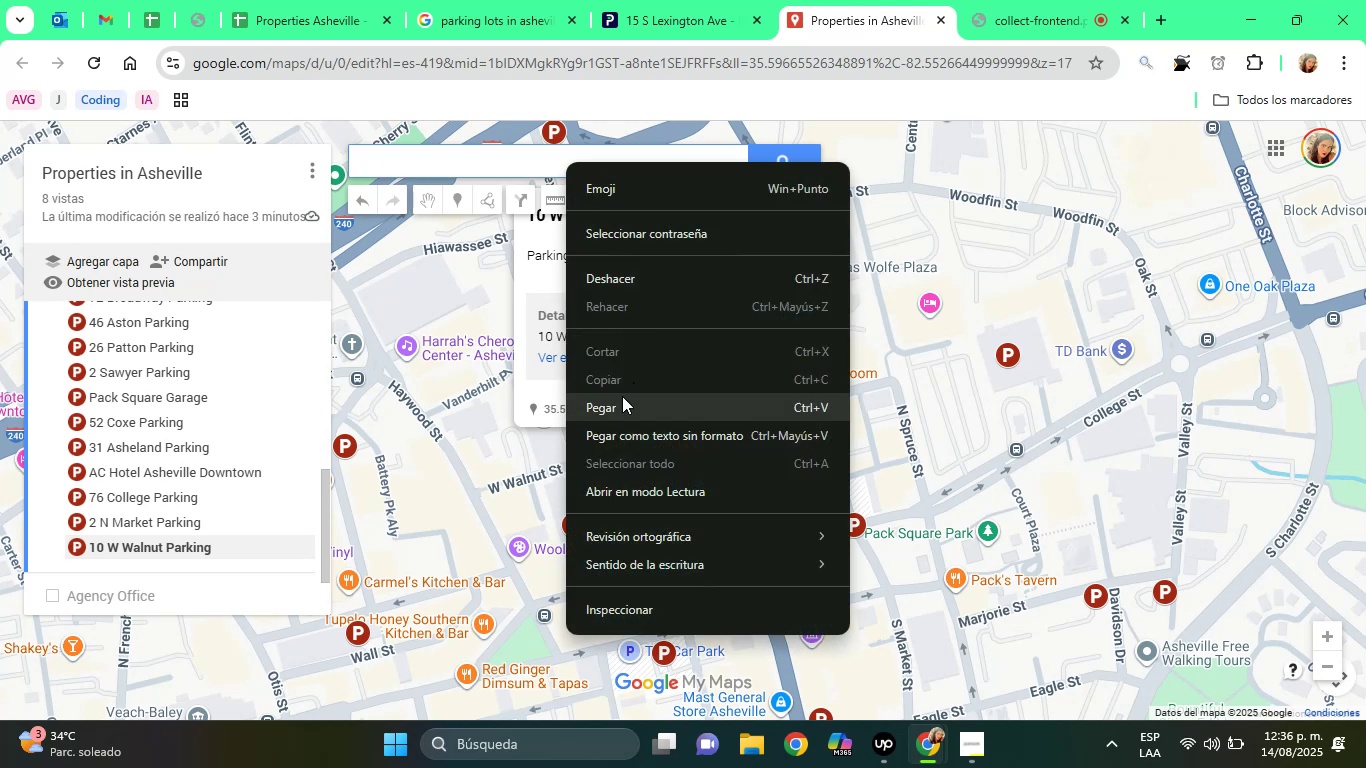 
left_click([613, 403])
 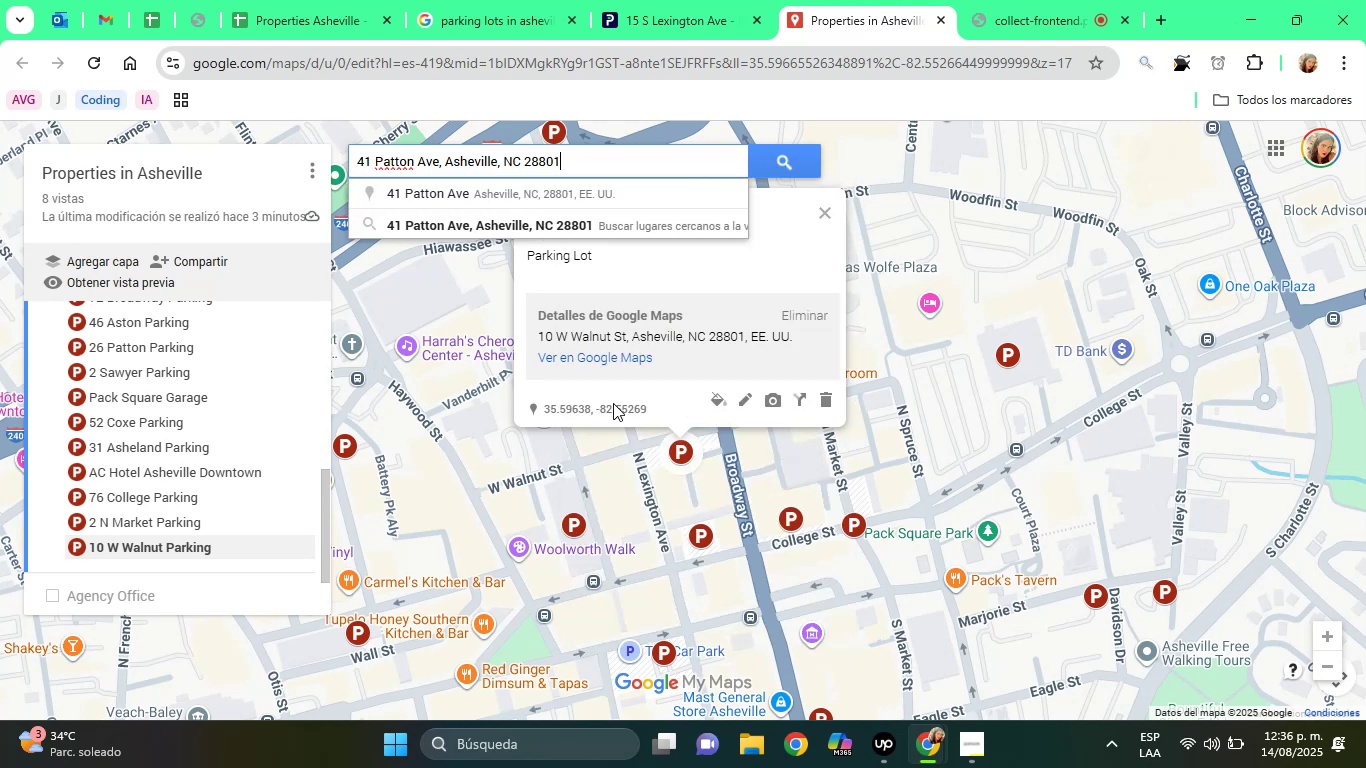 
mouse_move([522, 262])
 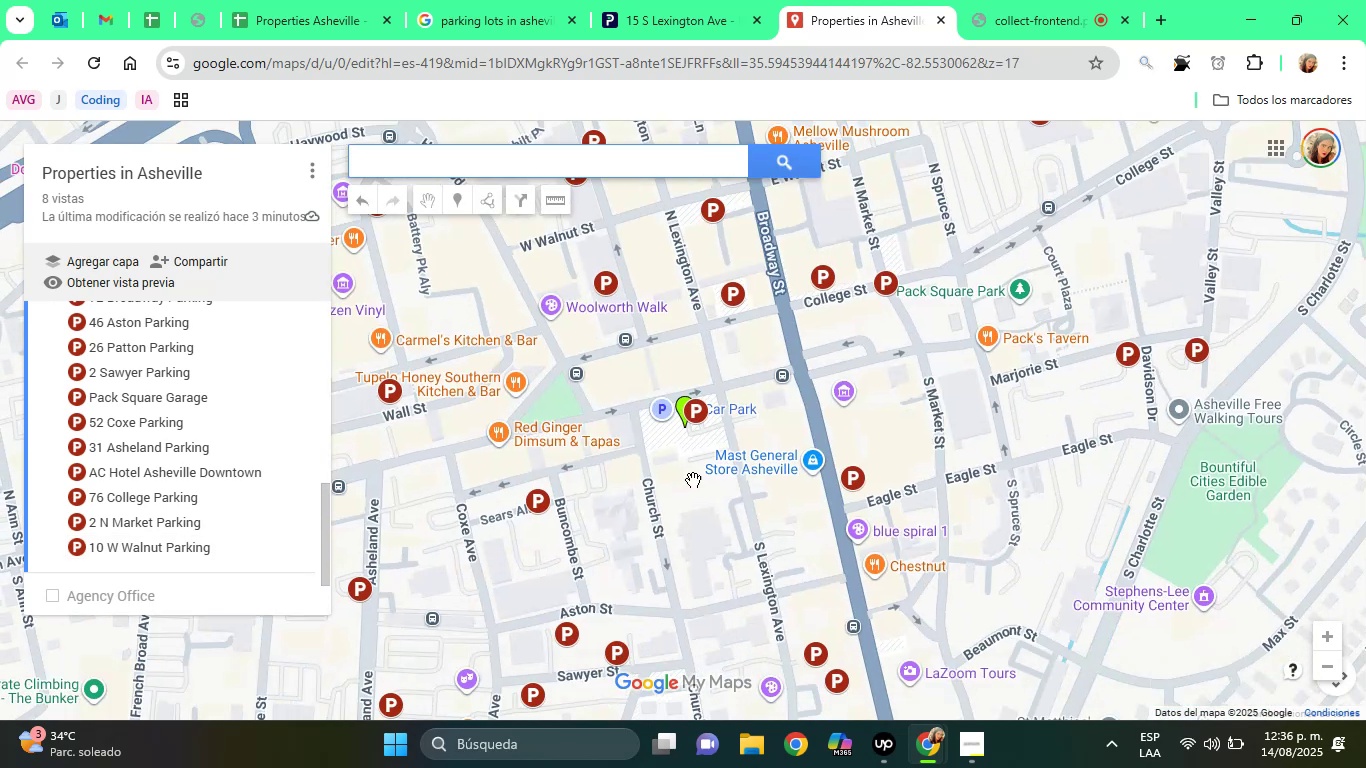 
scroll: coordinate [711, 436], scroll_direction: up, amount: 6.0
 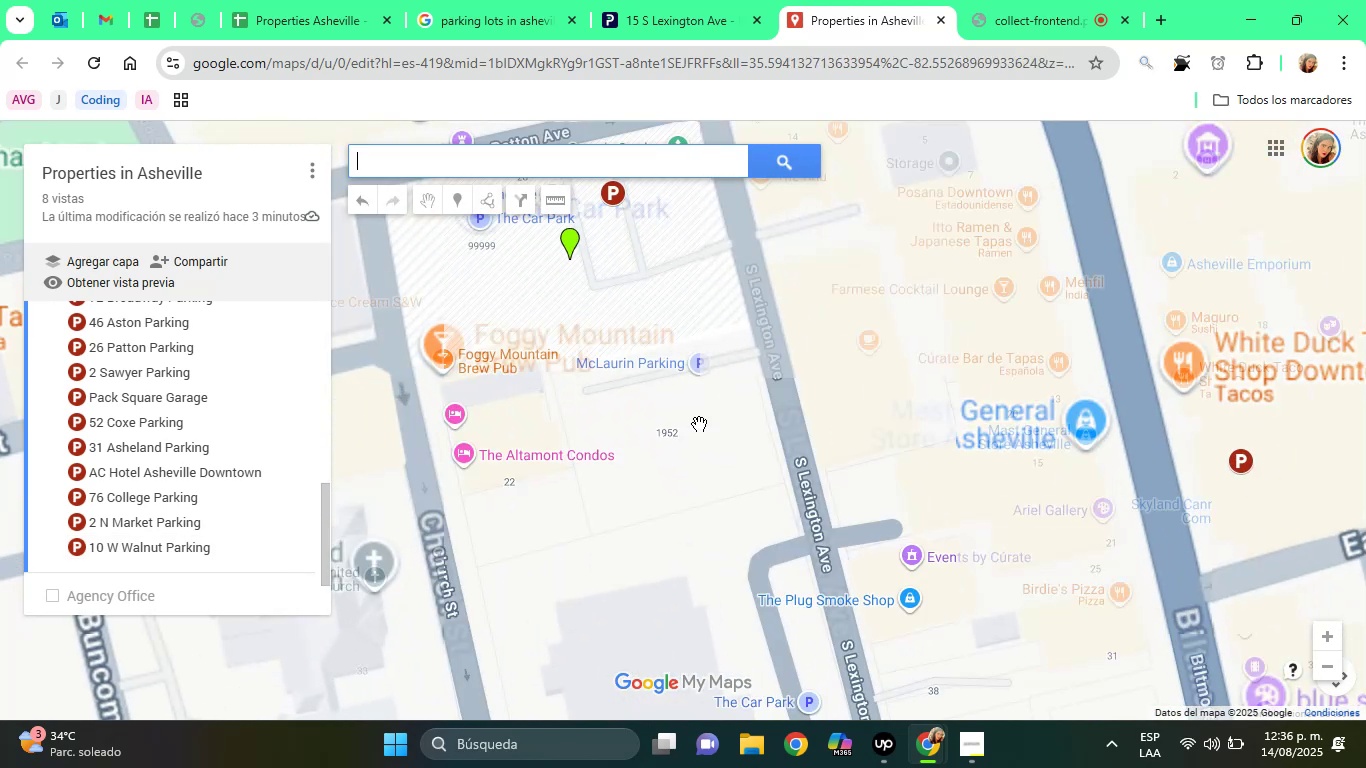 
left_click_drag(start_coordinate=[633, 348], to_coordinate=[639, 482])
 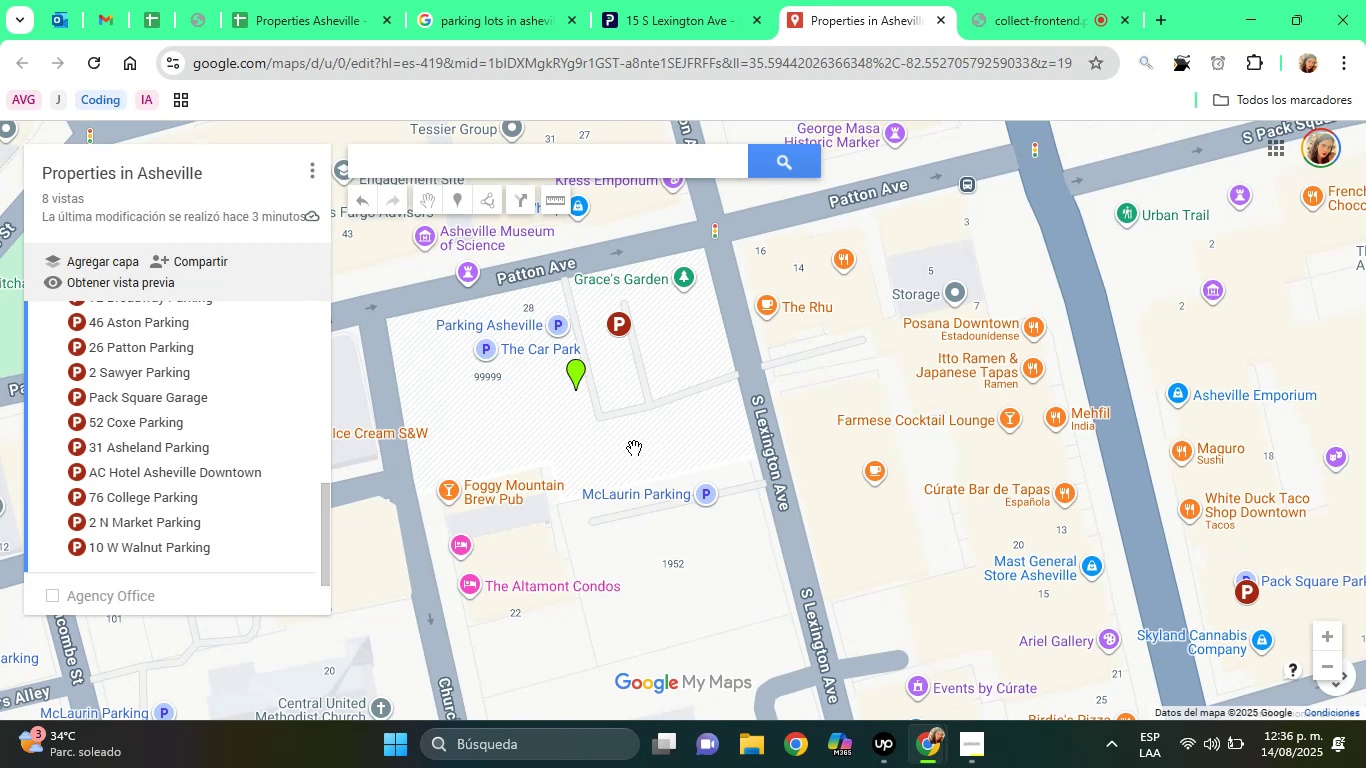 
scroll: coordinate [634, 448], scroll_direction: up, amount: 1.0
 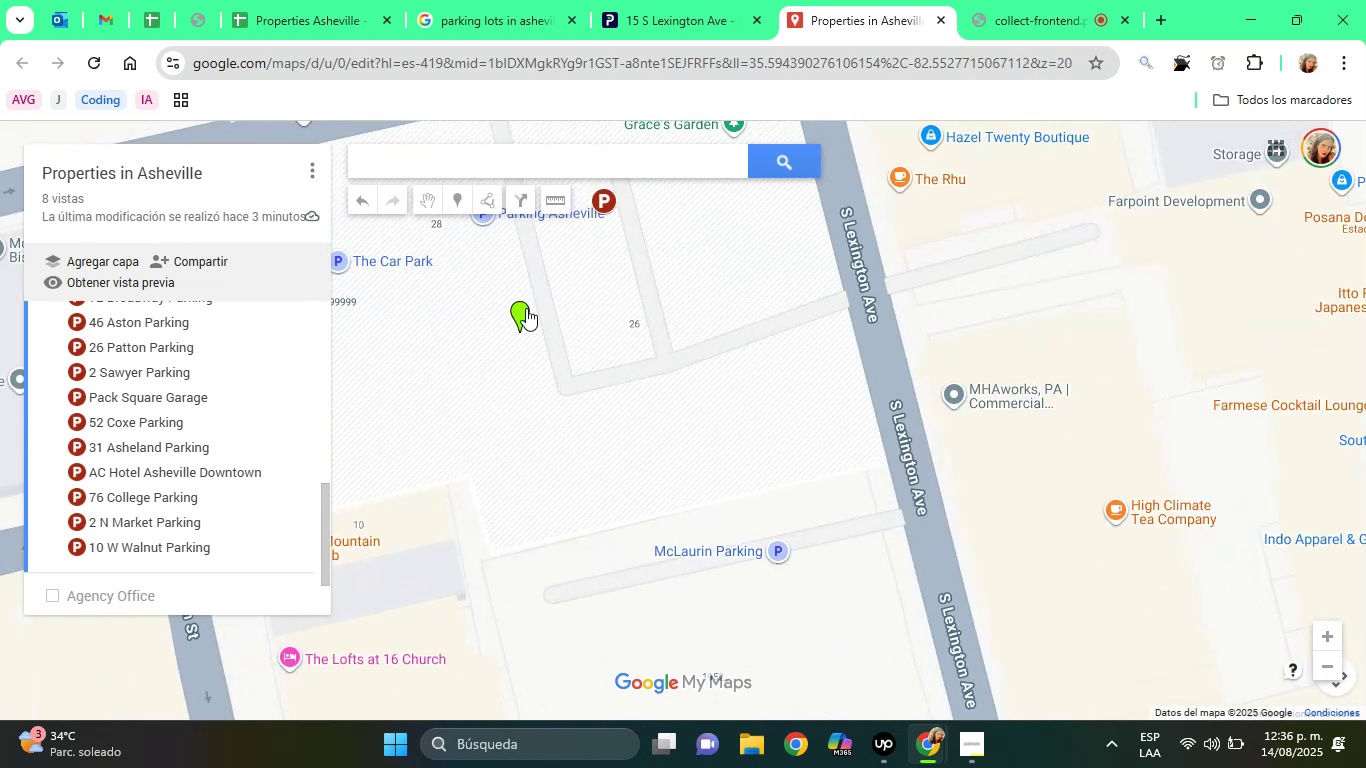 
left_click([523, 308])
 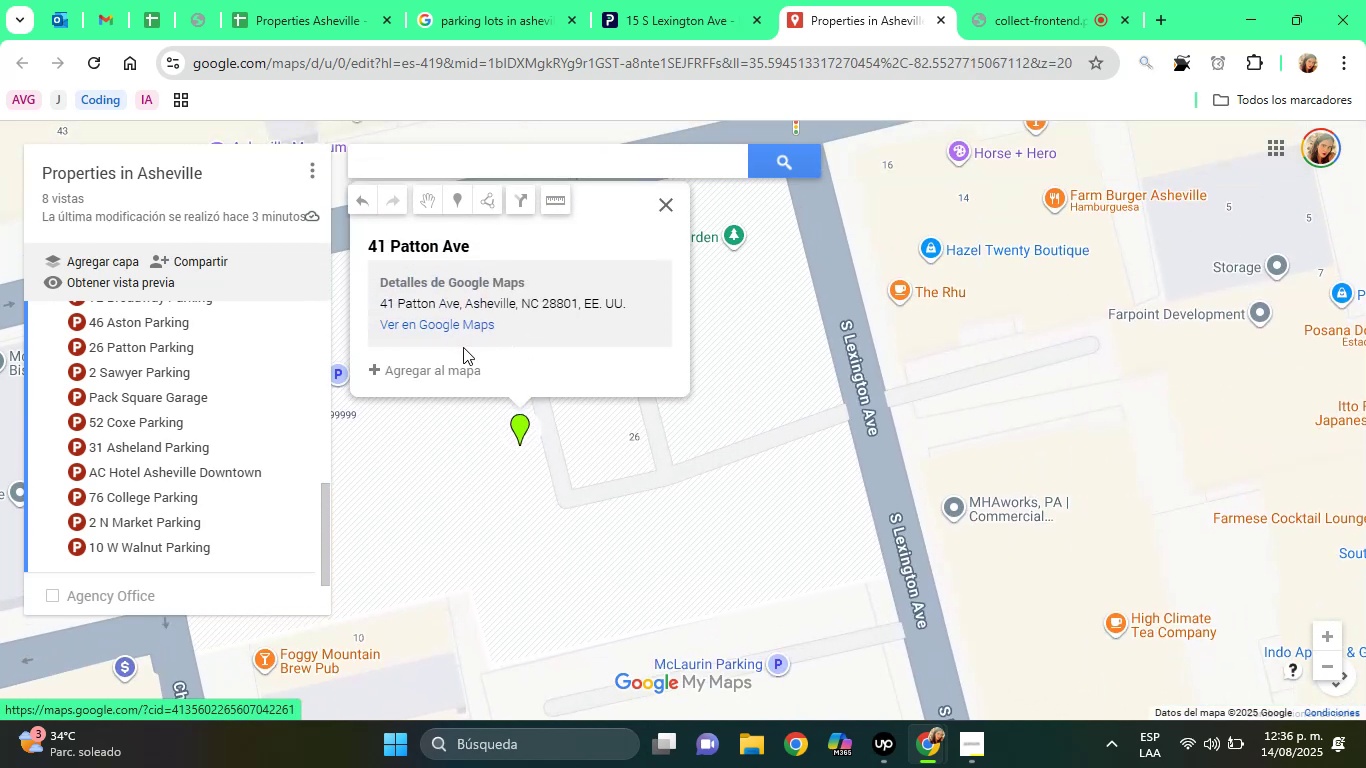 
left_click([452, 362])
 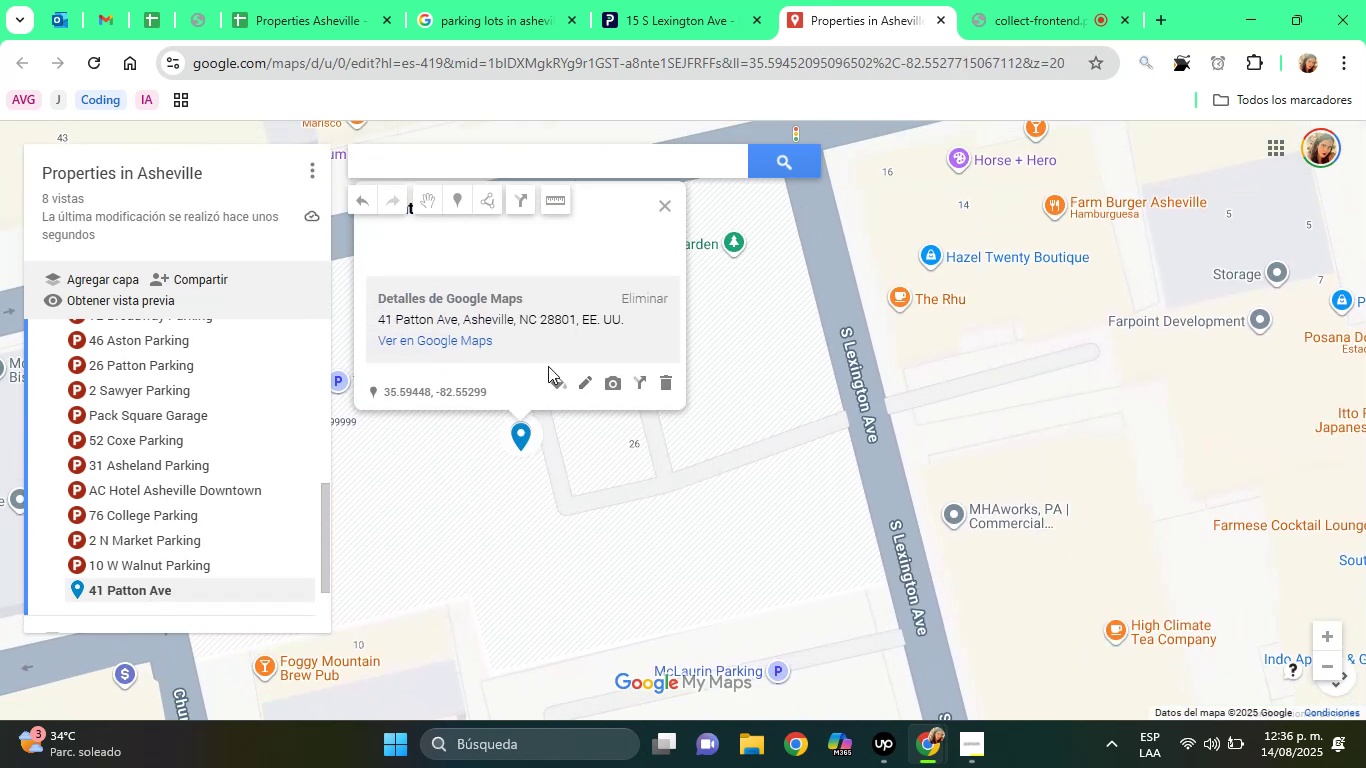 
left_click([556, 375])
 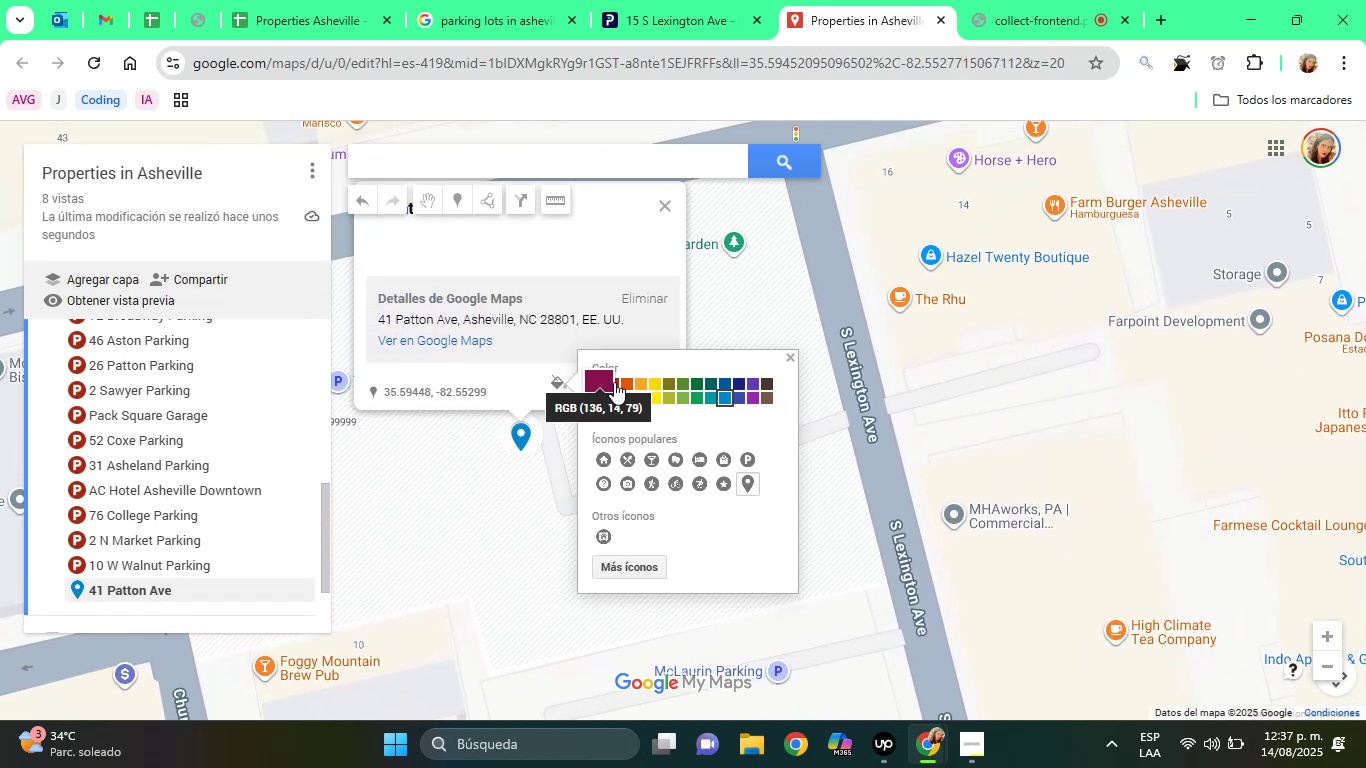 
left_click([619, 383])
 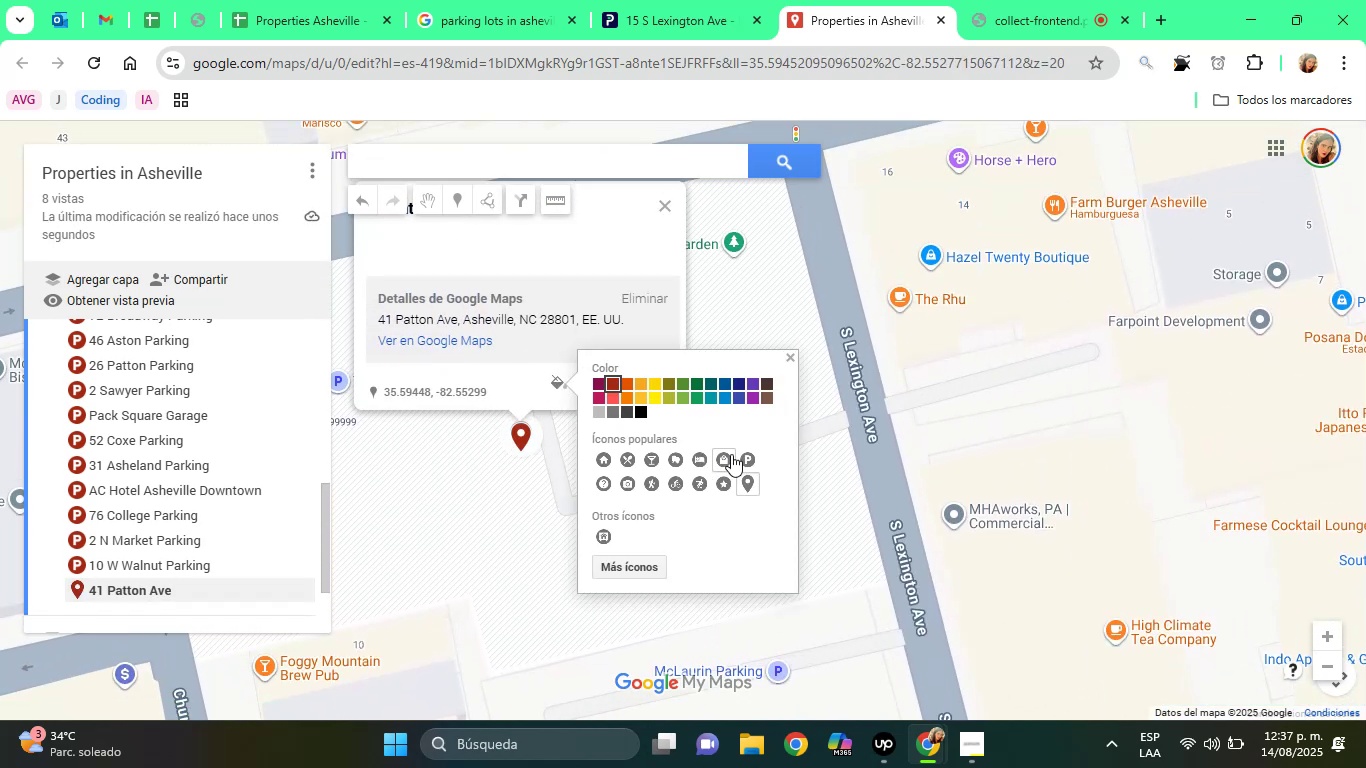 
left_click([741, 454])
 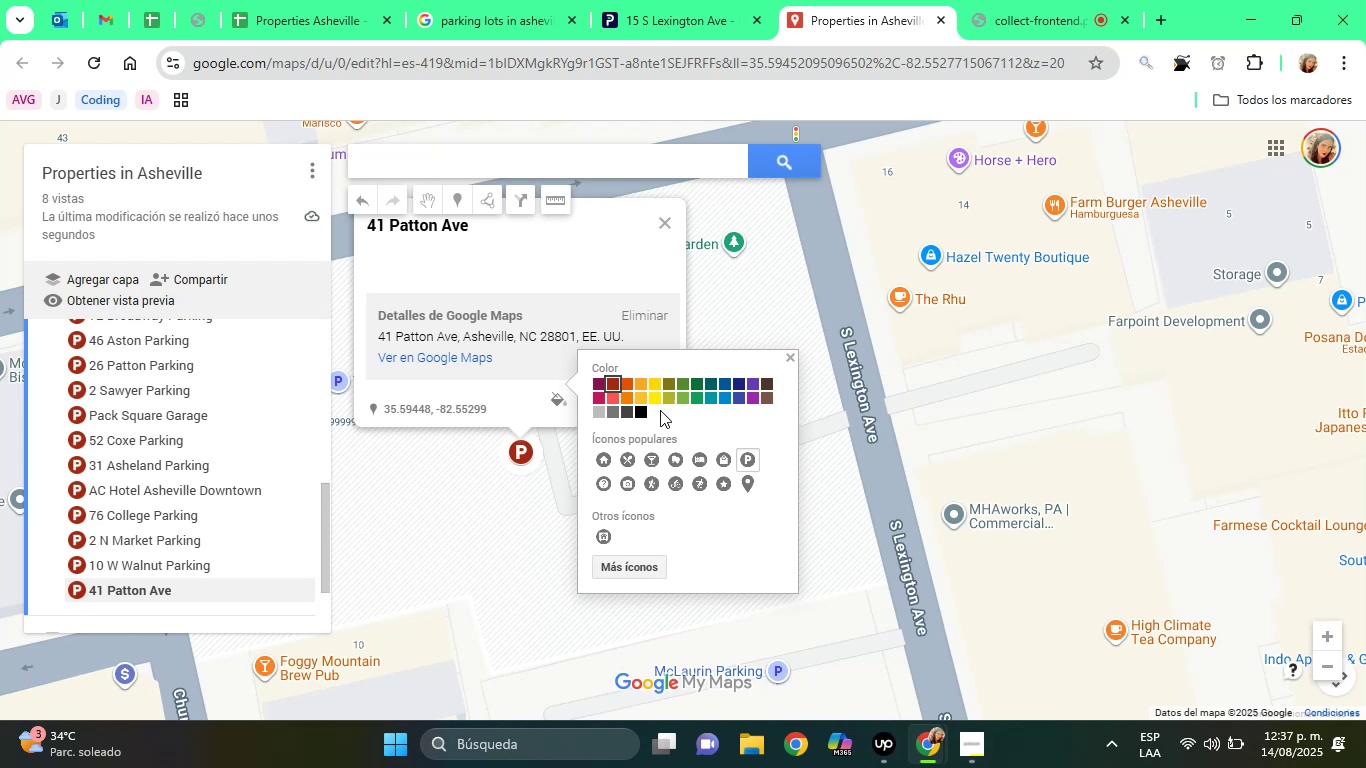 
left_click([330, 0])
 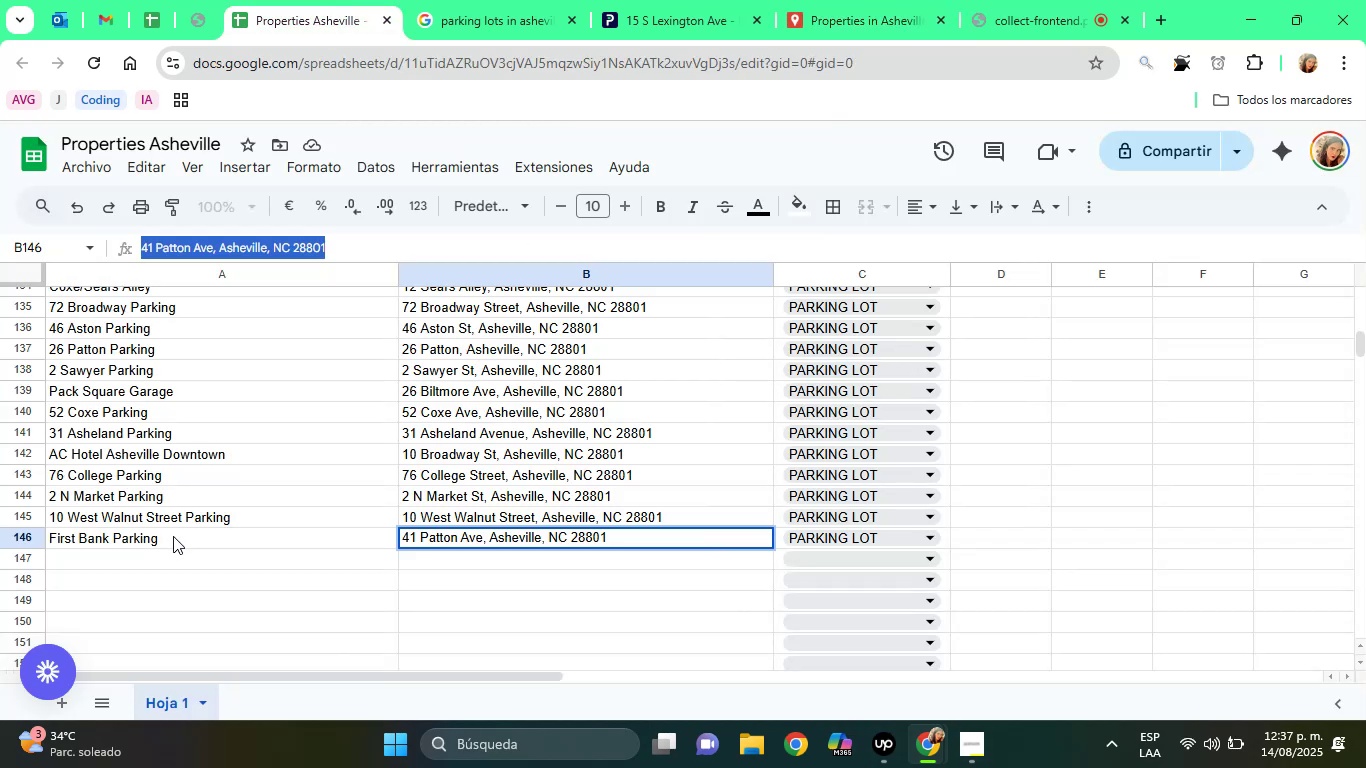 
left_click([169, 532])
 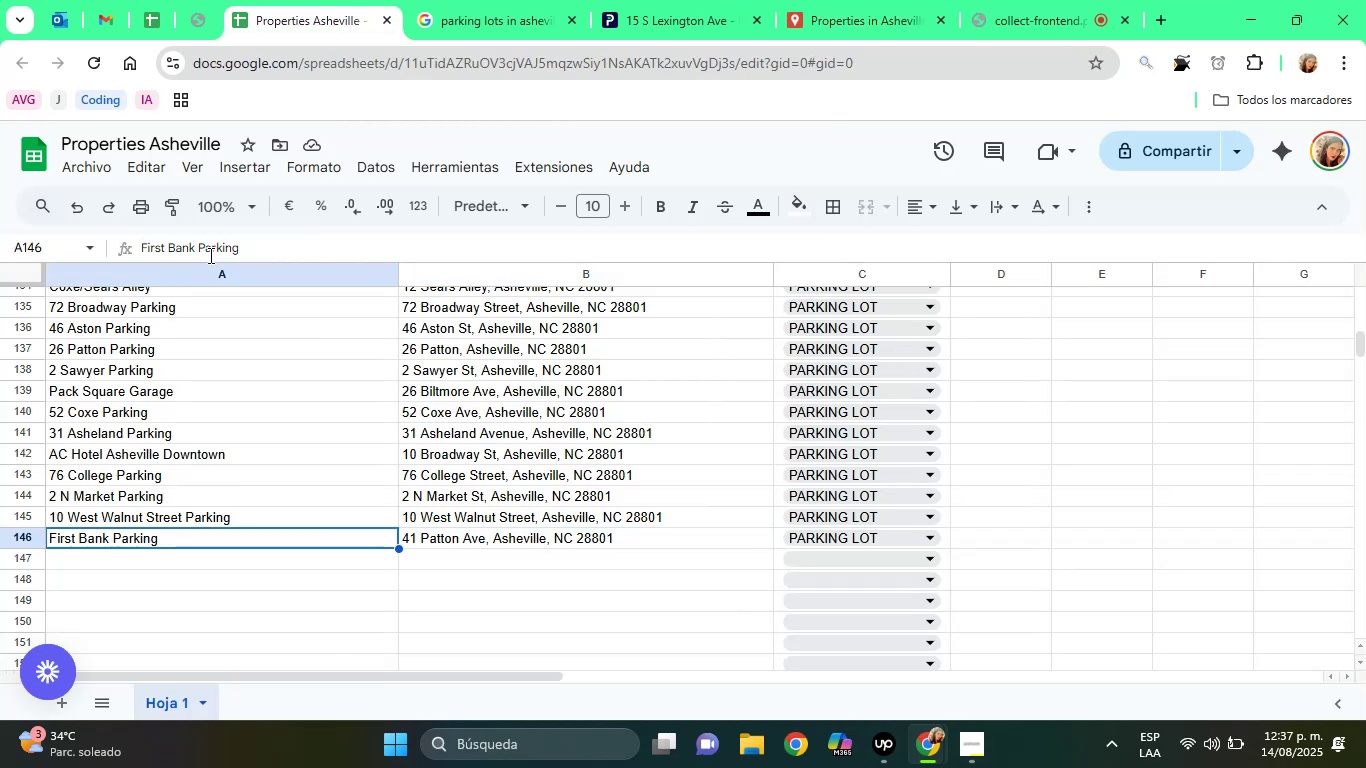 
double_click([209, 254])
 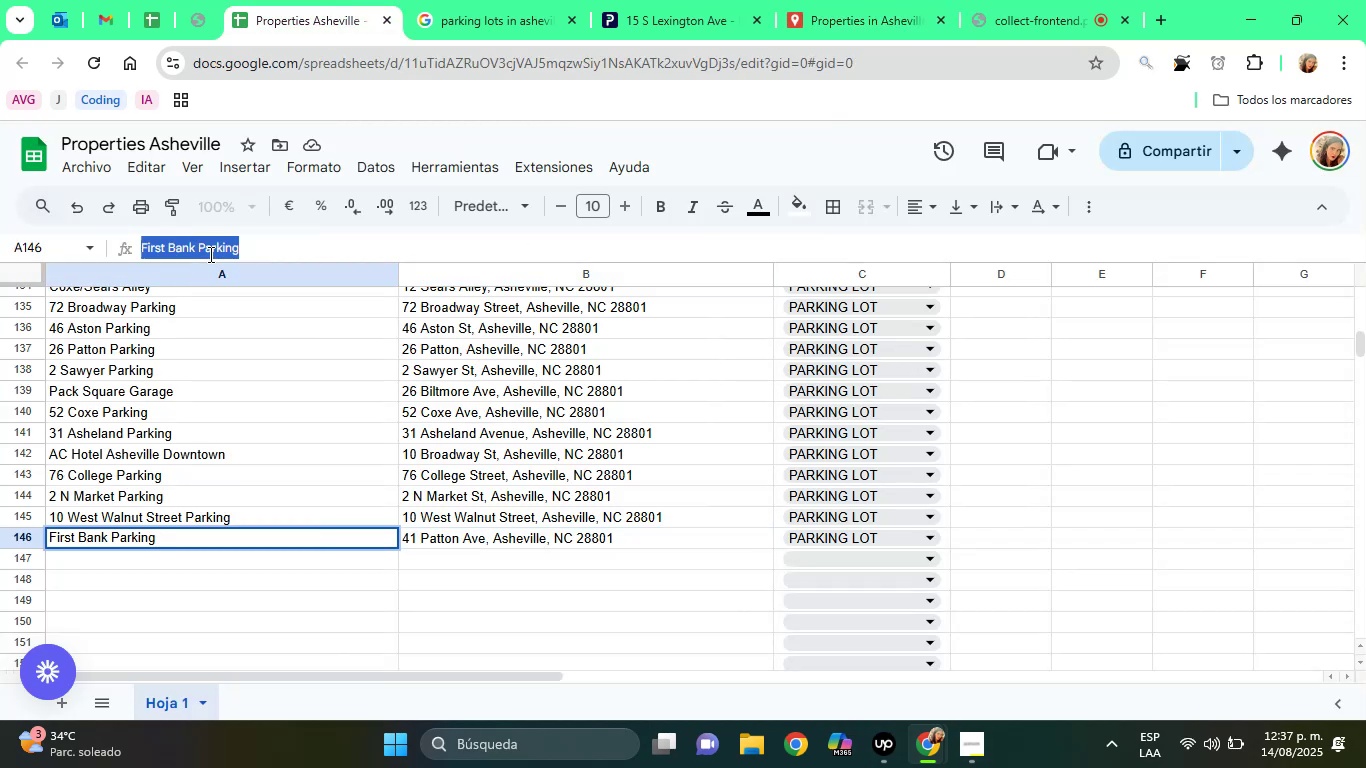 
triple_click([209, 254])
 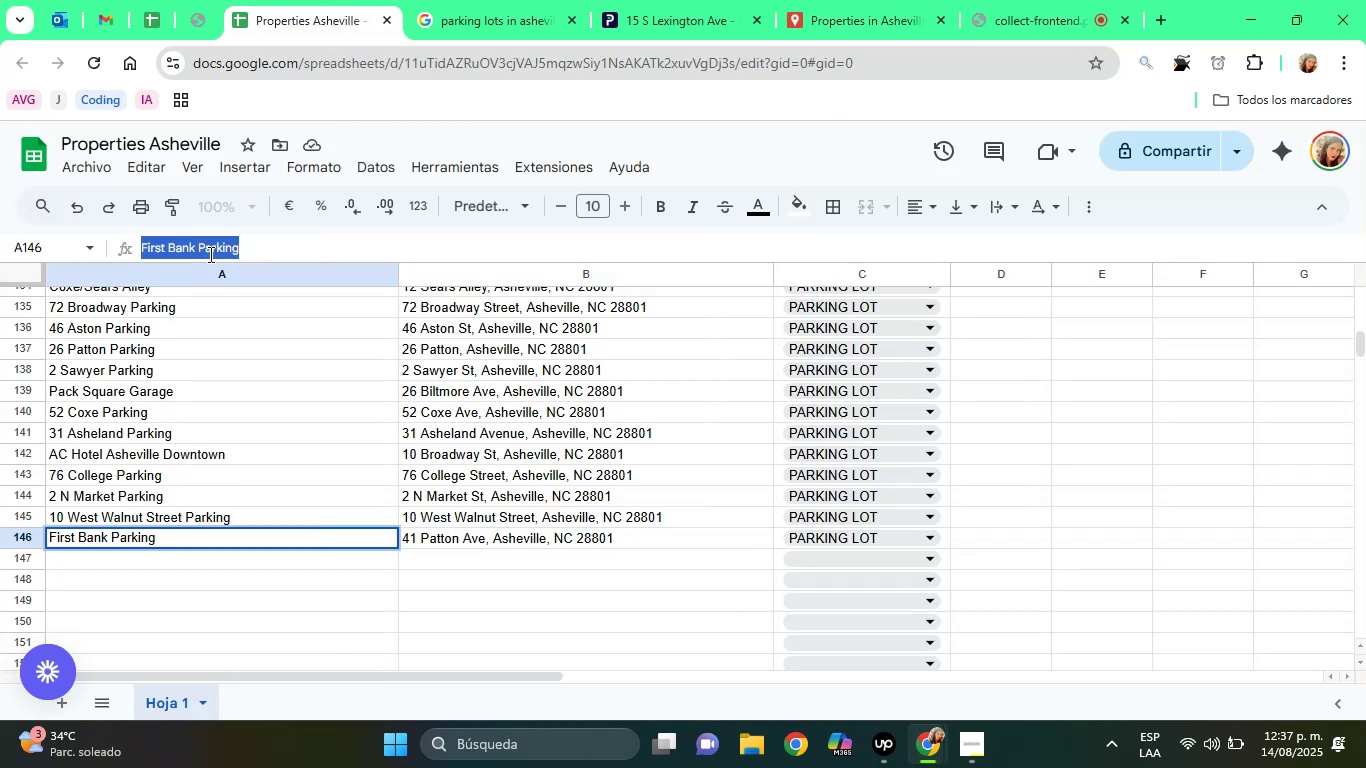 
right_click([209, 254])
 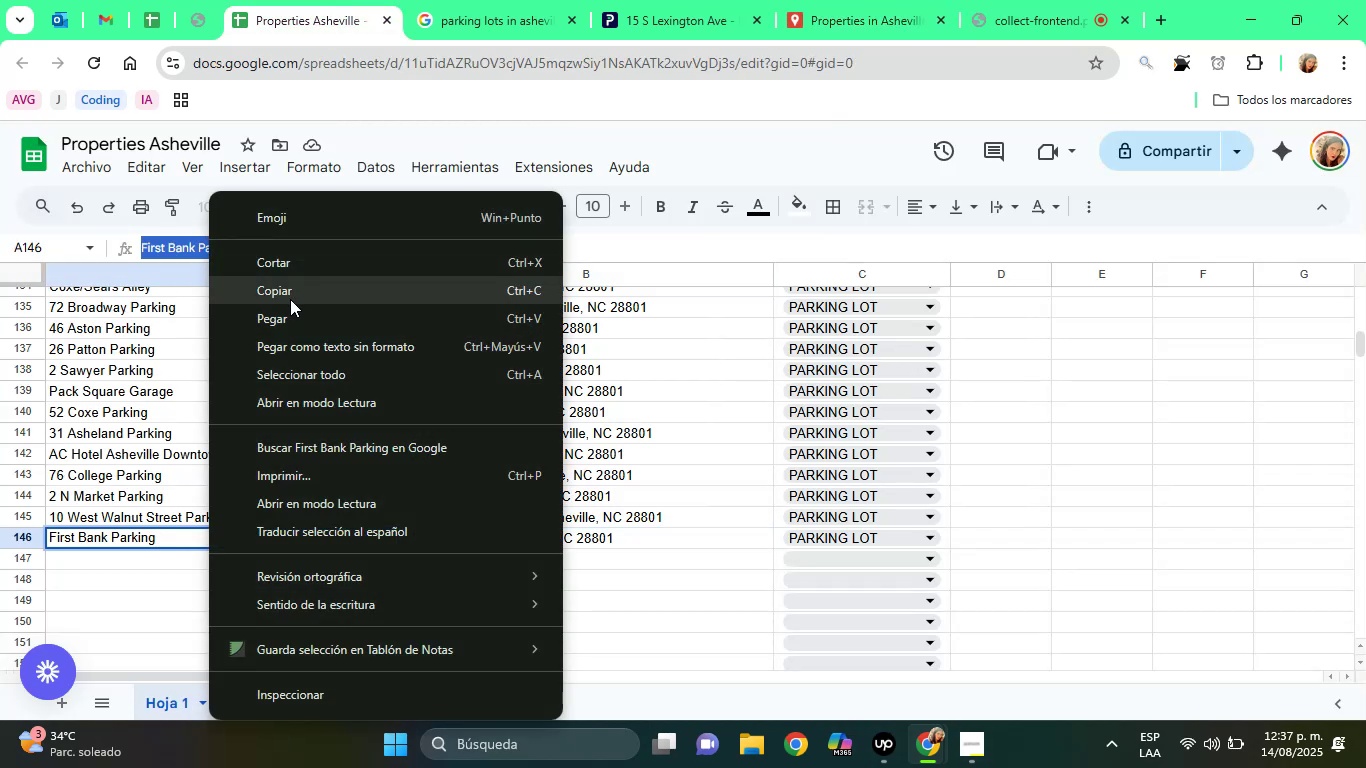 
left_click([288, 291])
 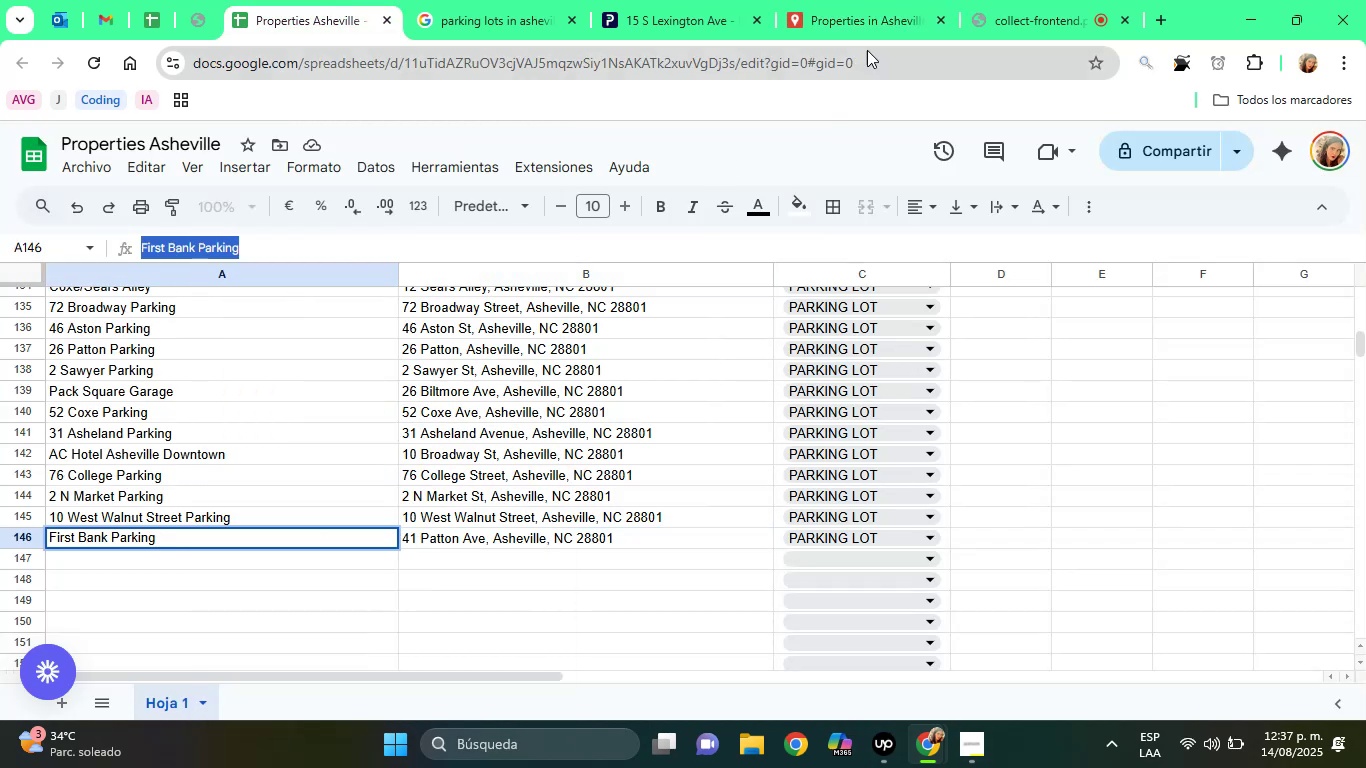 
left_click([872, 16])
 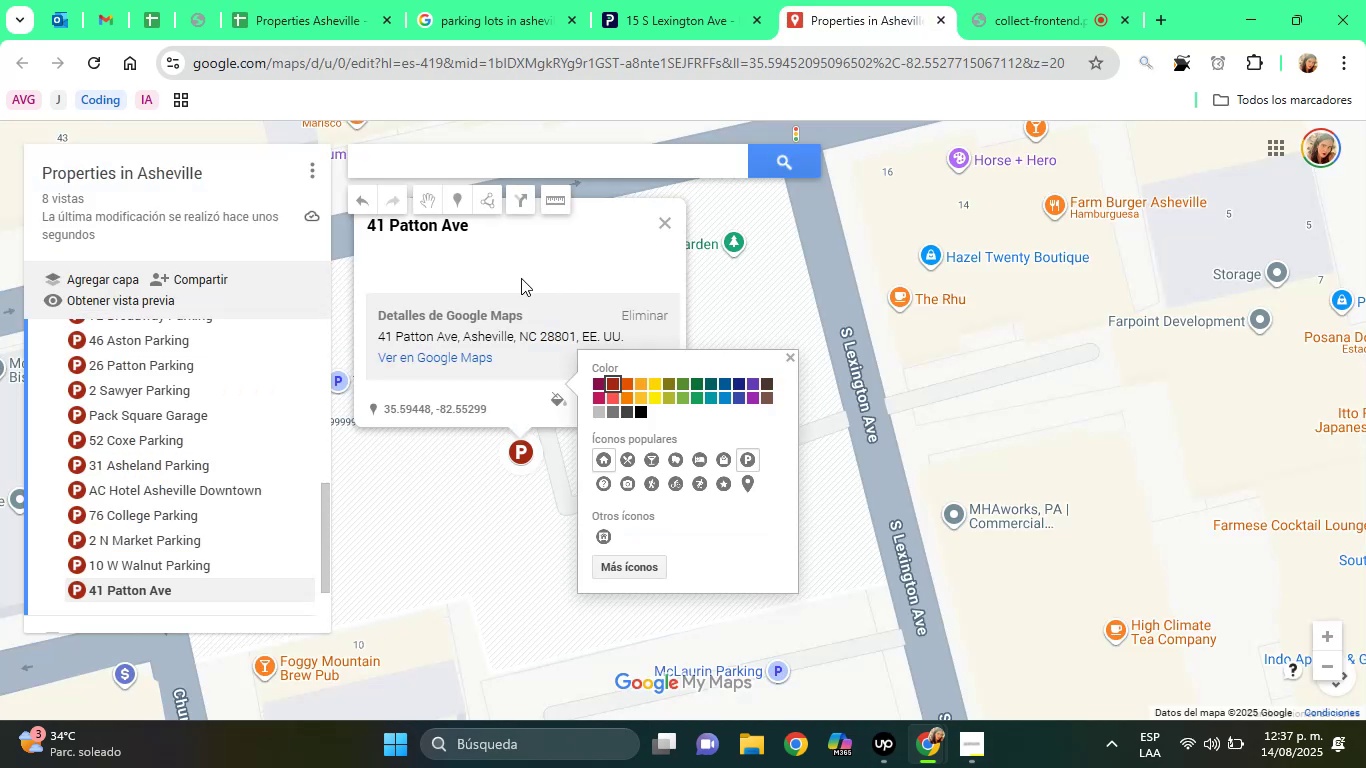 
left_click([486, 265])
 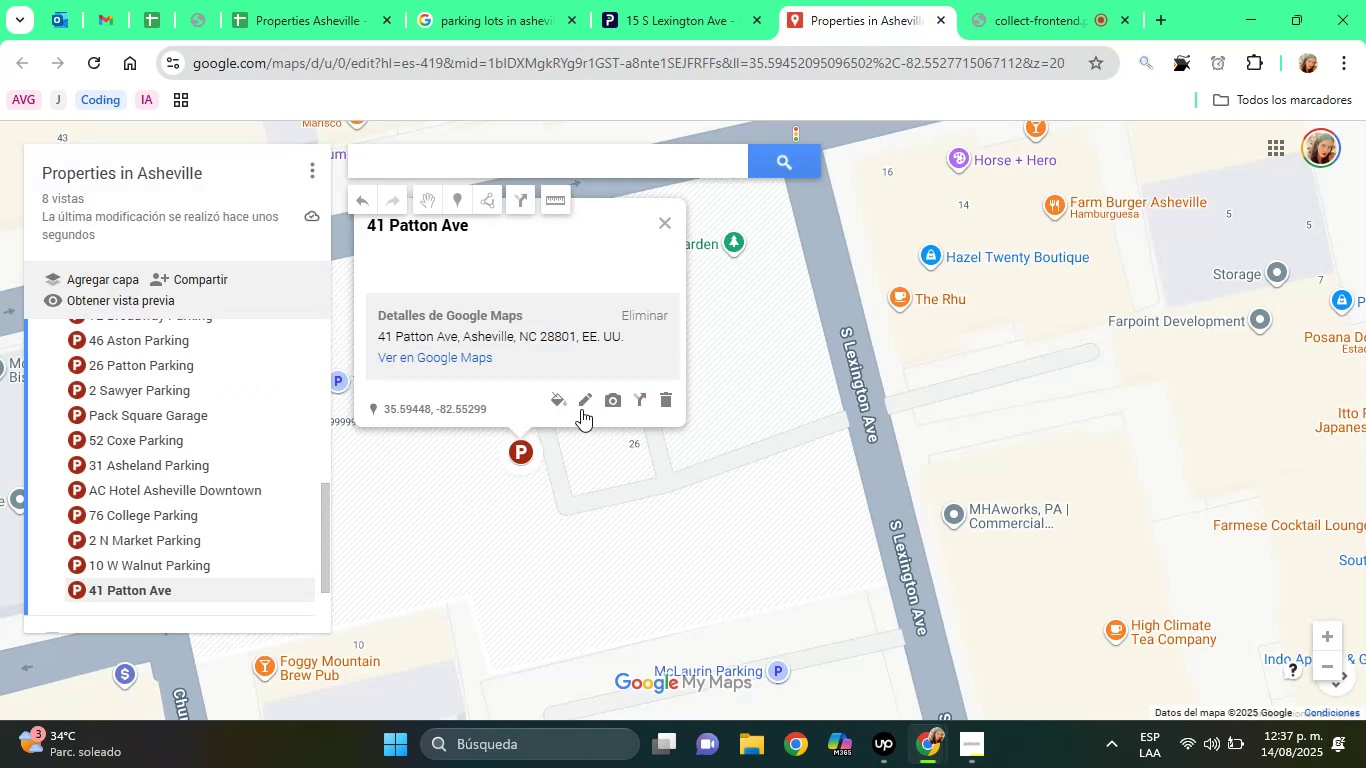 
left_click([579, 405])
 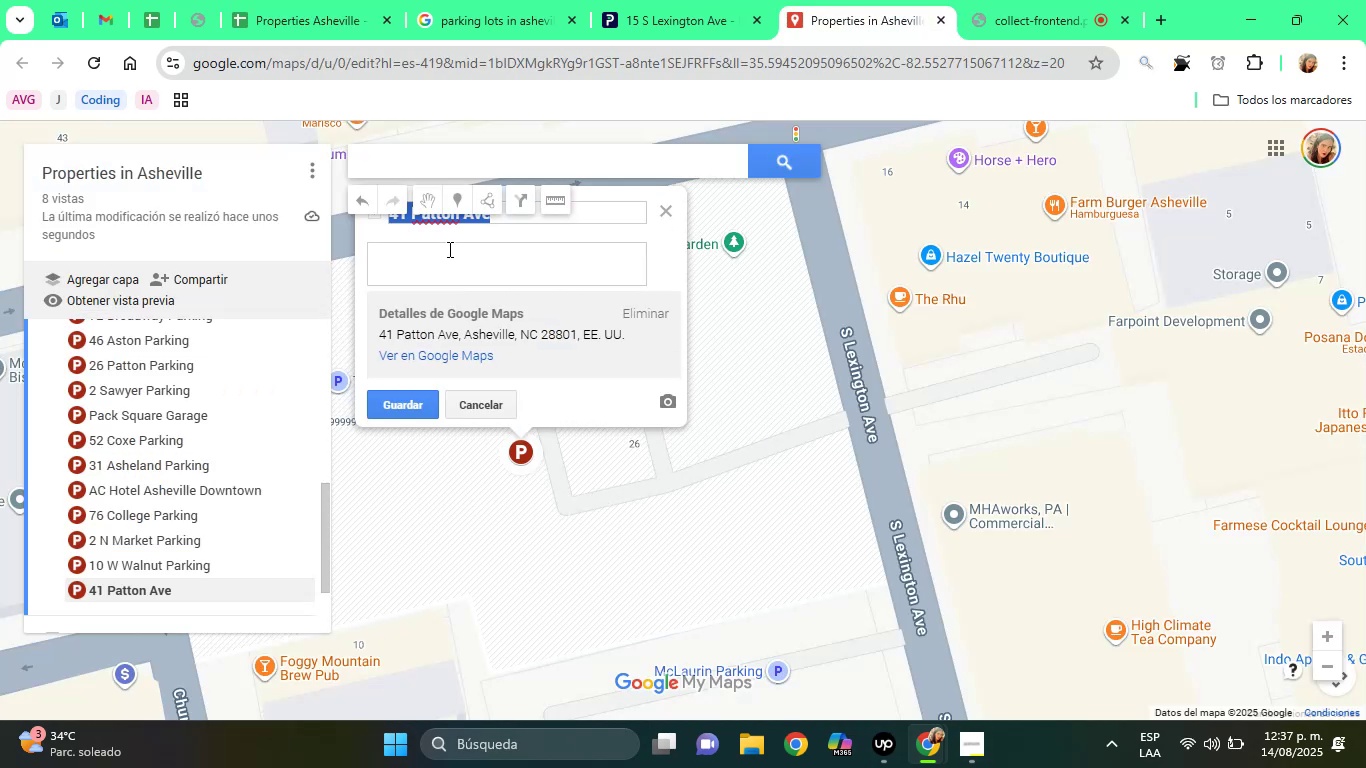 
scroll: coordinate [485, 264], scroll_direction: up, amount: 1.0
 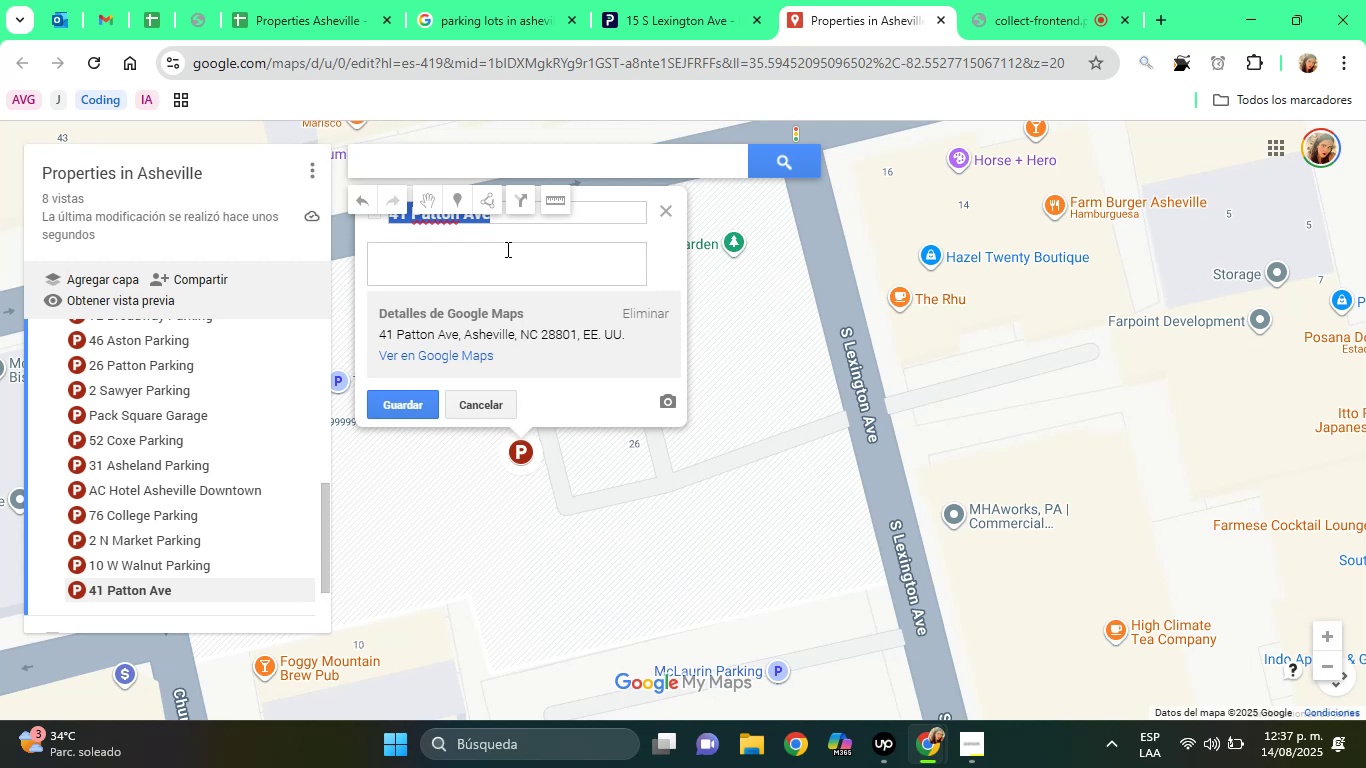 
key(Control+ControlLeft)
 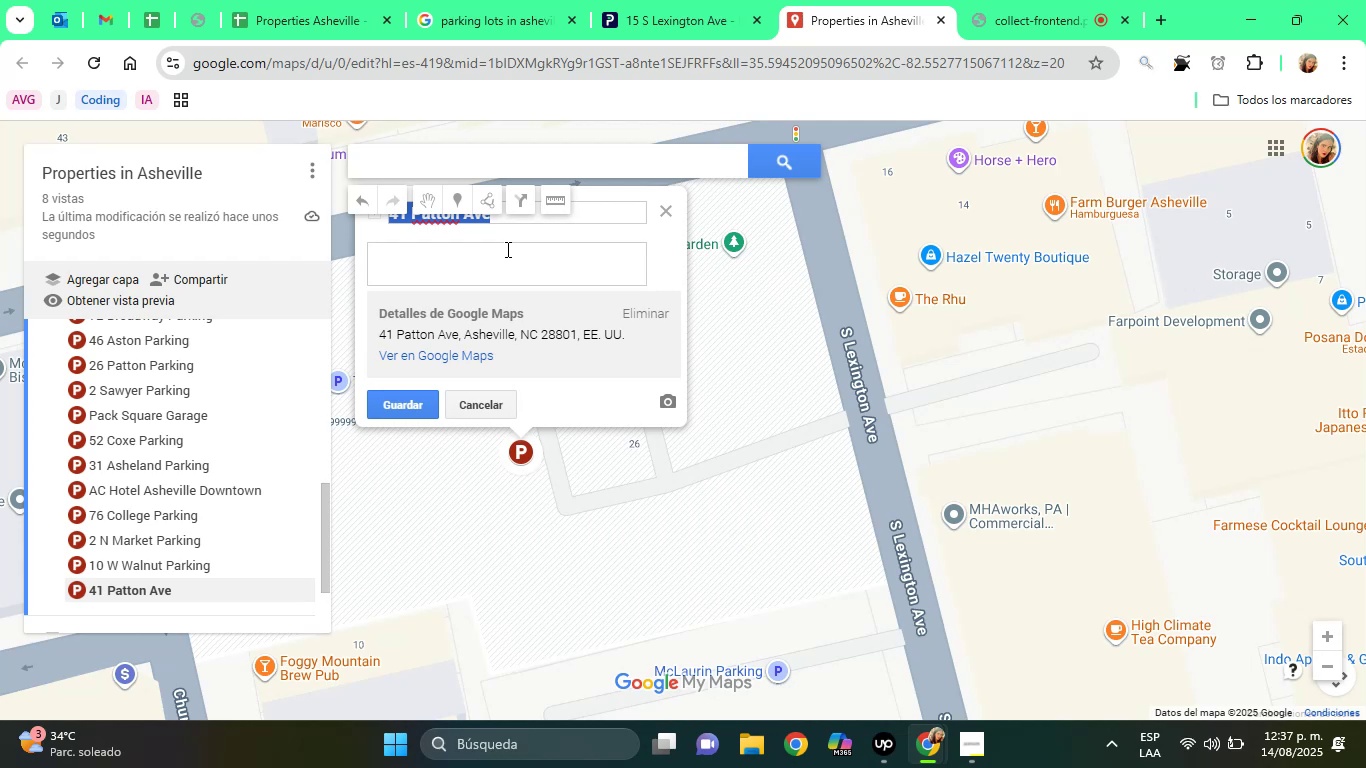 
key(Control+V)
 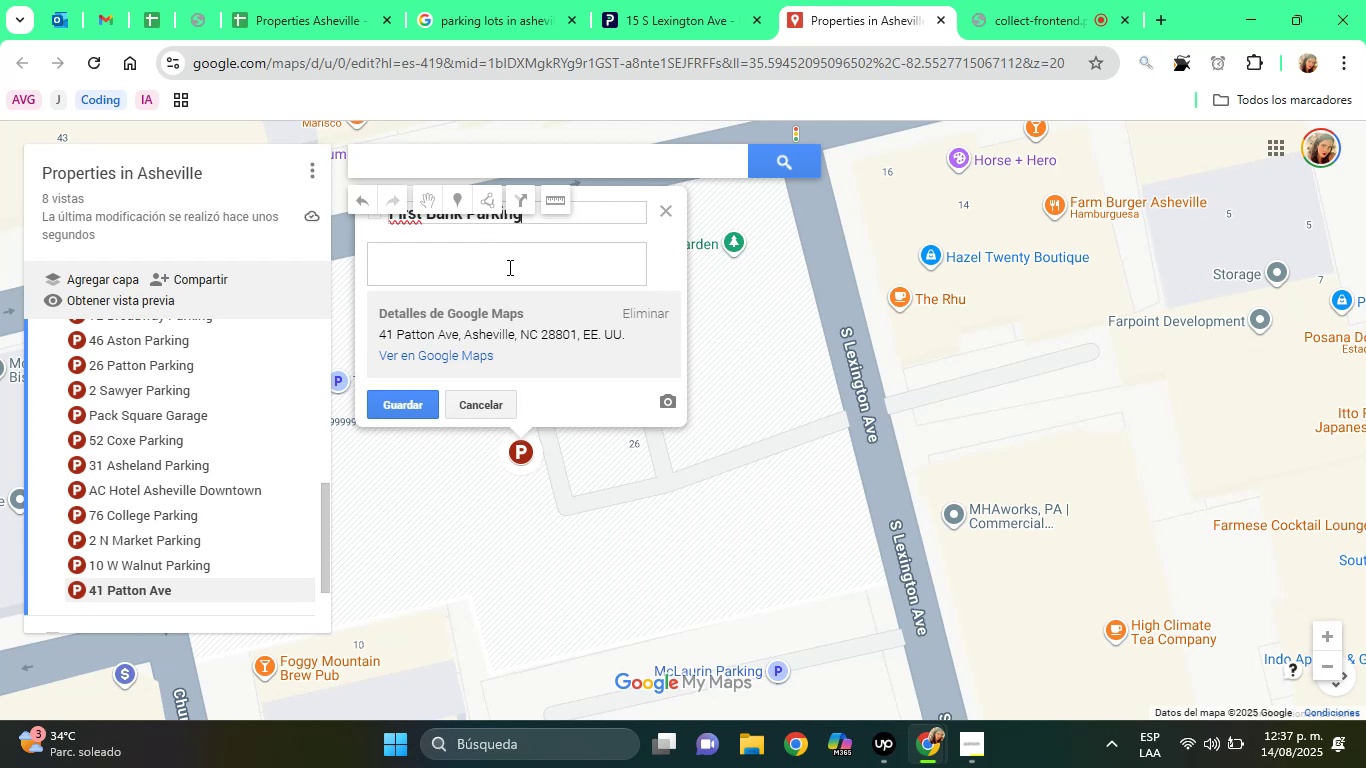 
left_click([511, 268])
 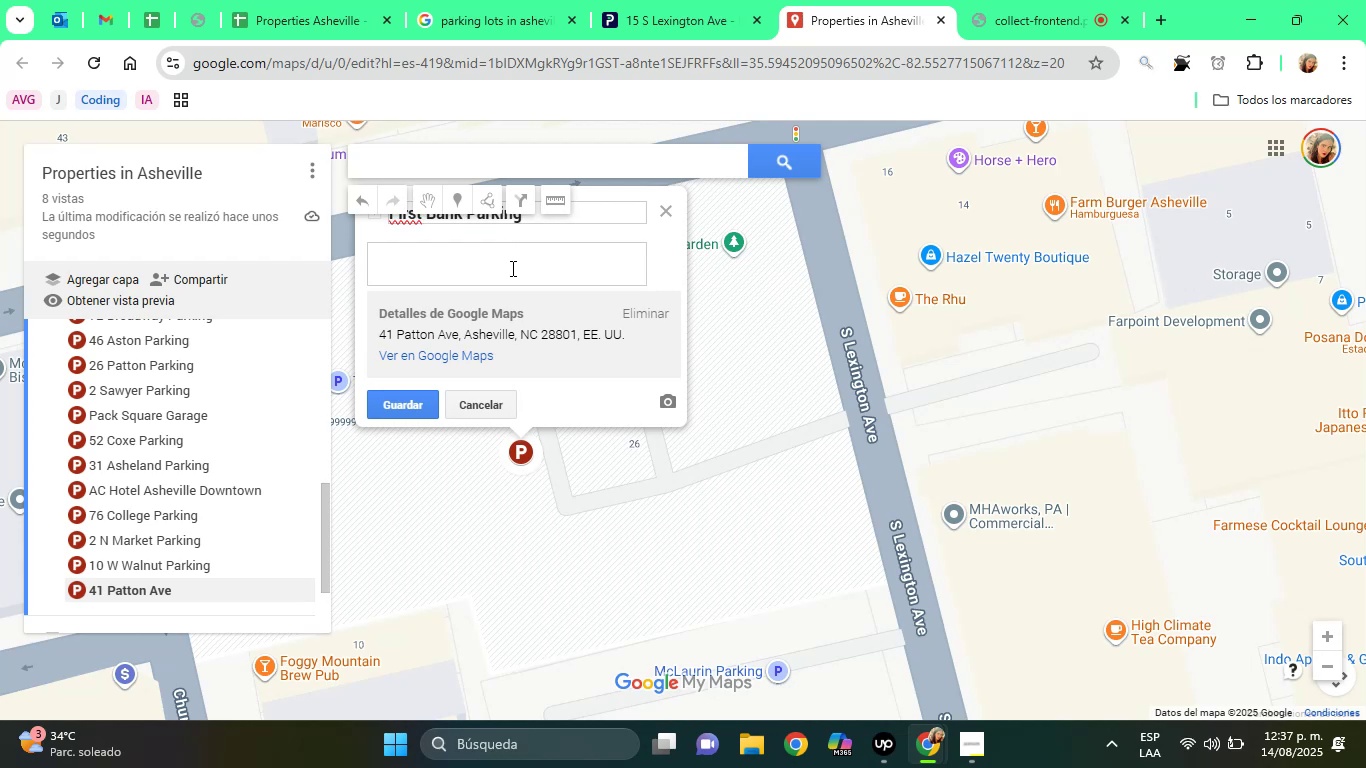 
type(a)
key(Backspace)
type(Parking Lot)
 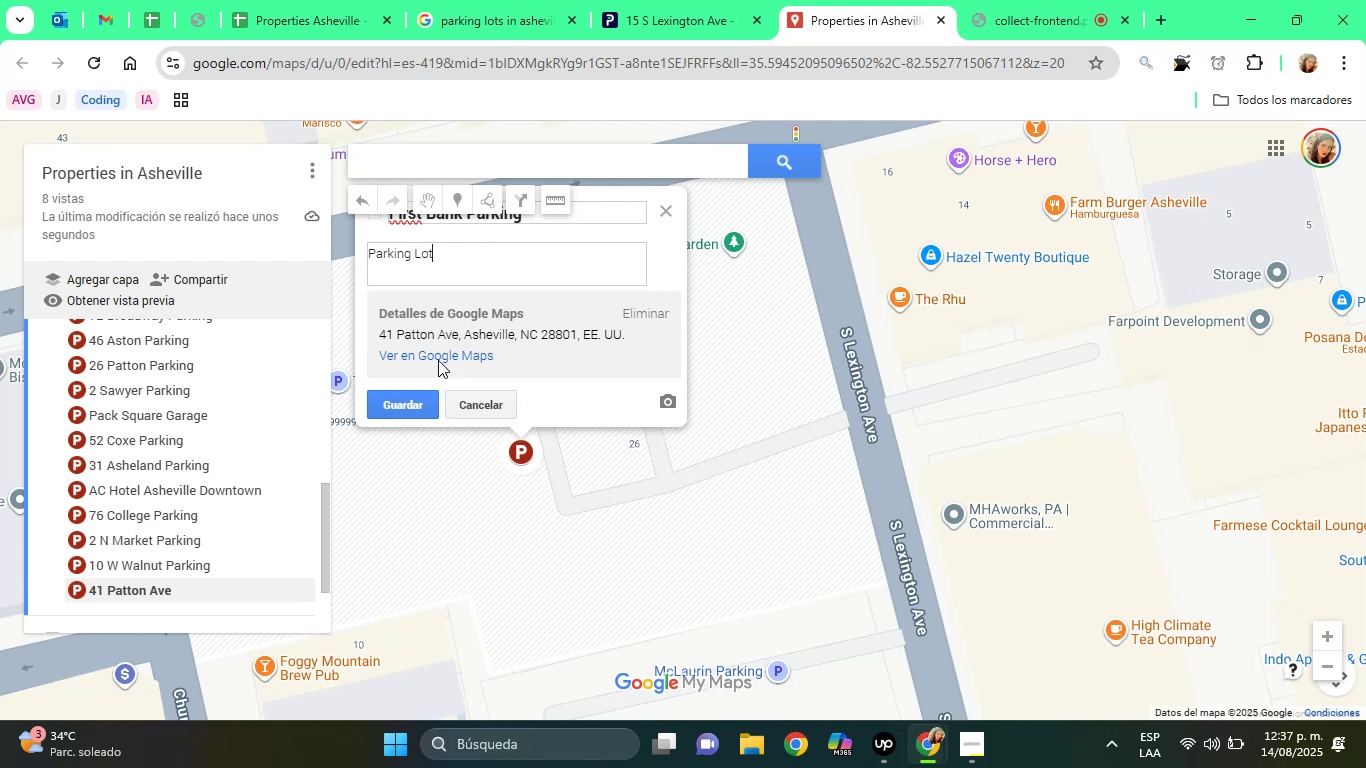 
left_click([405, 394])
 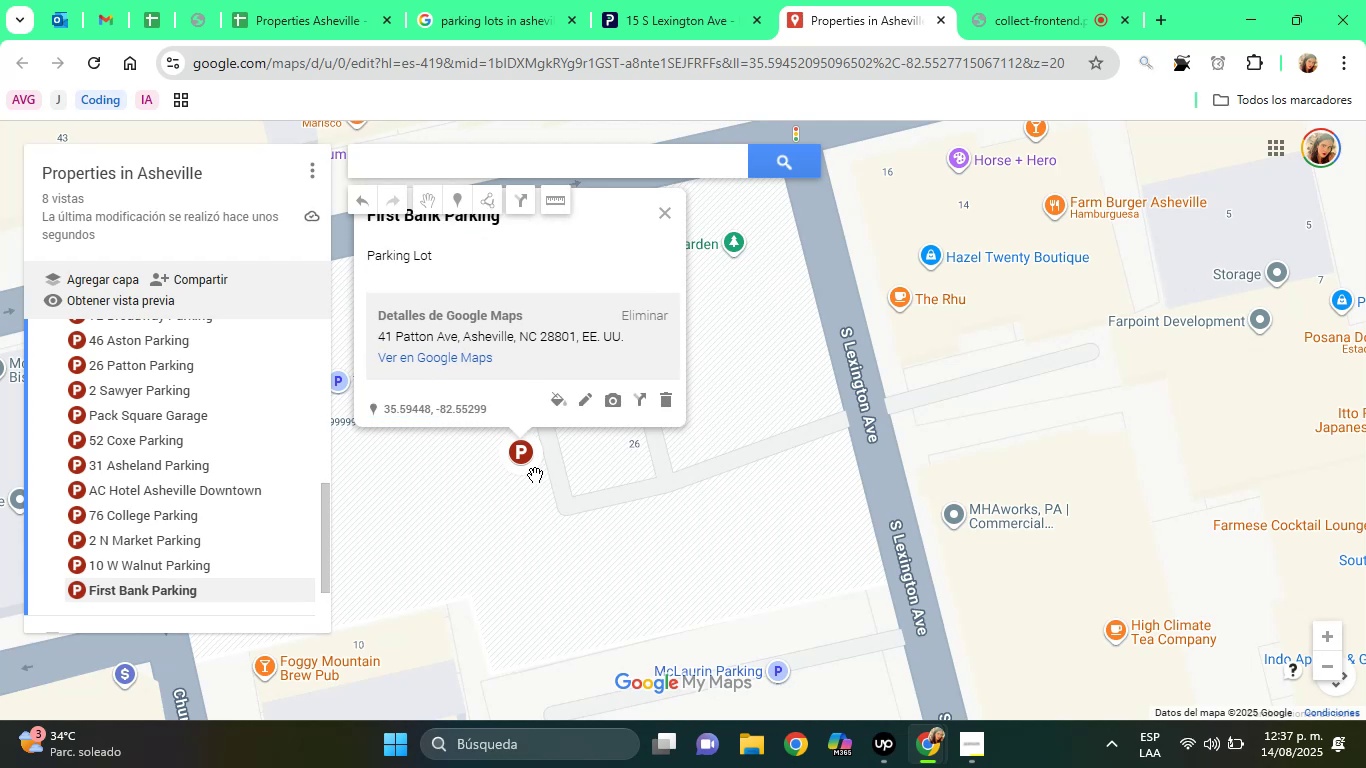 
left_click_drag(start_coordinate=[487, 519], to_coordinate=[637, 569])
 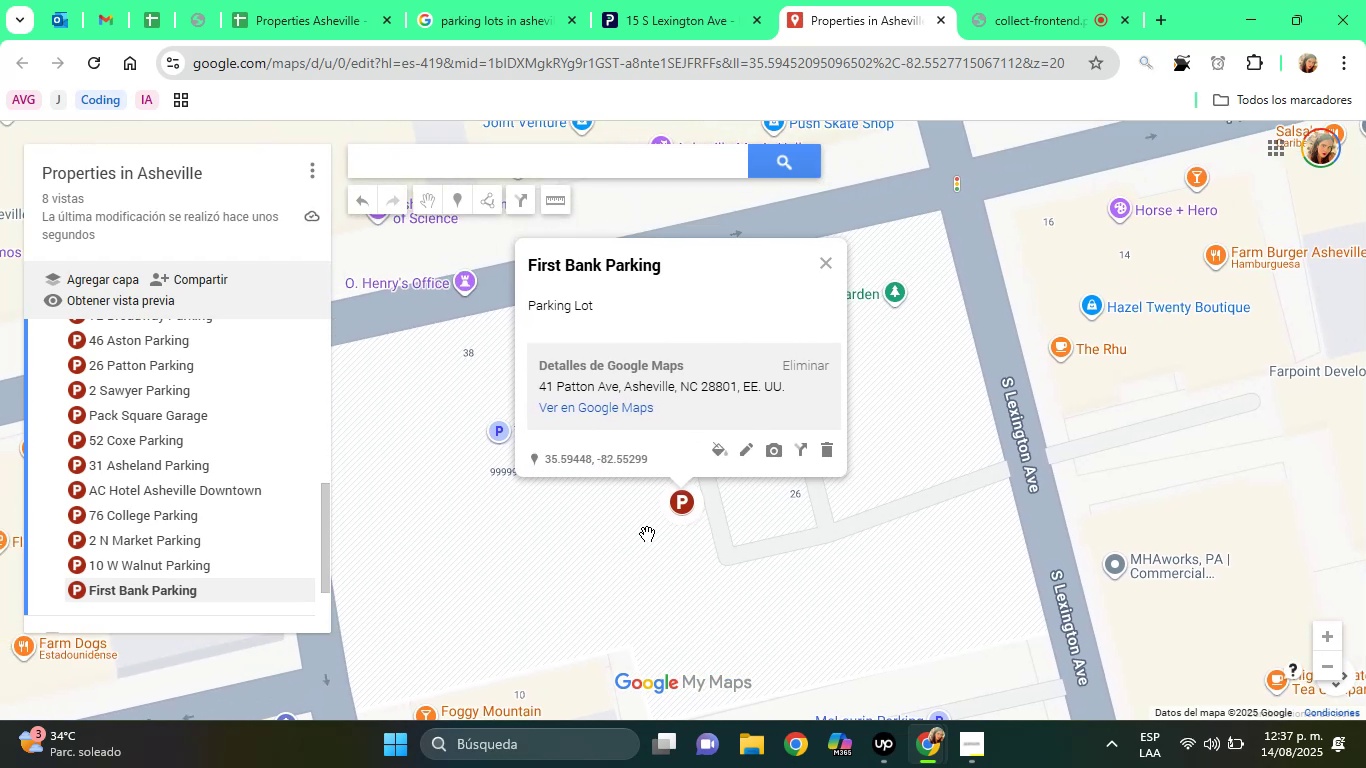 
scroll: coordinate [645, 513], scroll_direction: down, amount: 2.0
 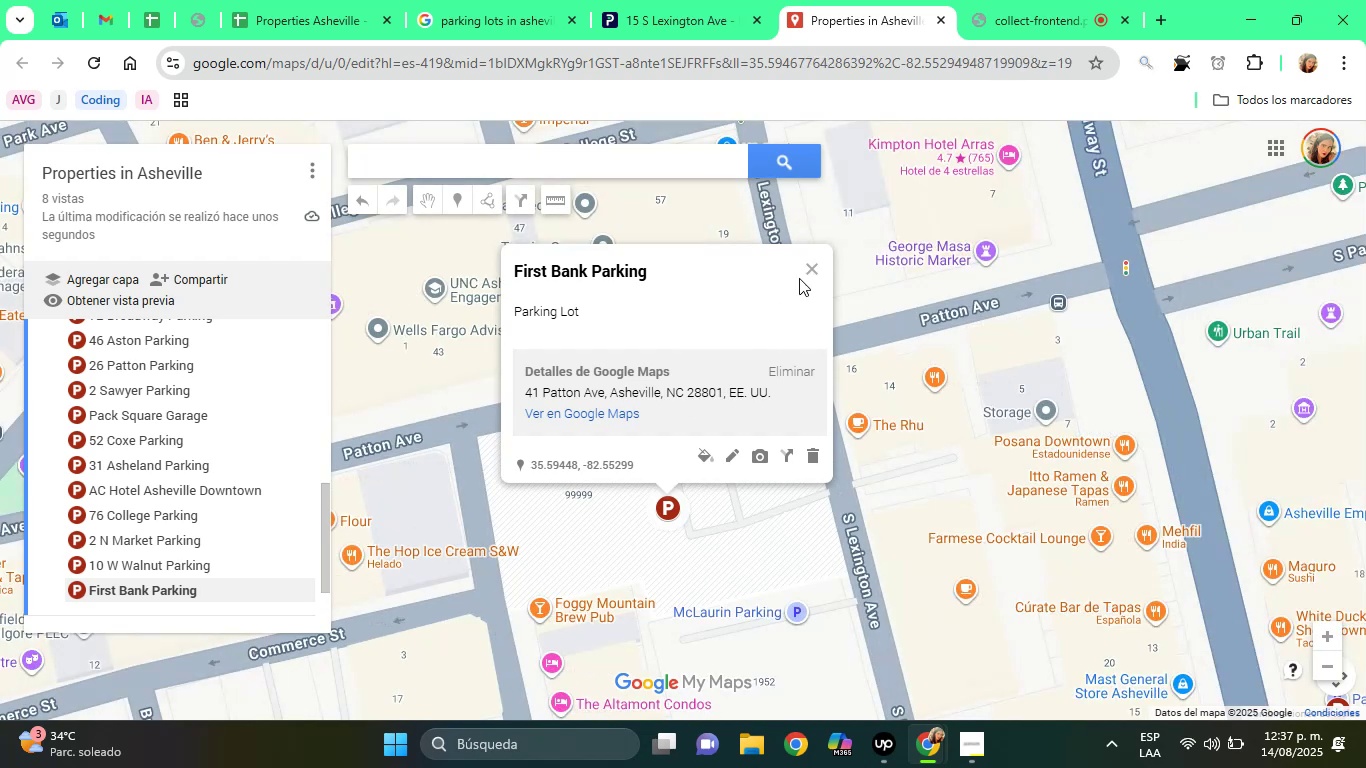 
left_click([807, 269])
 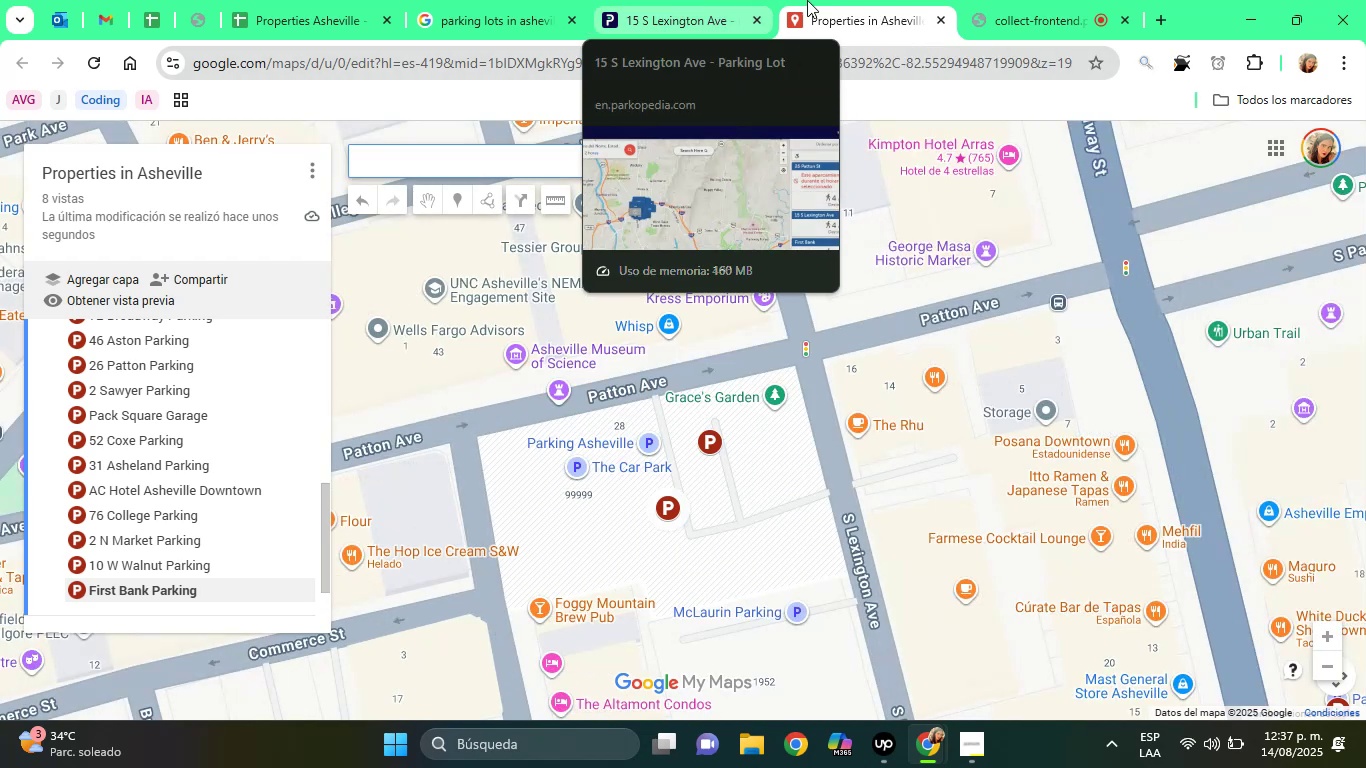 
left_click([997, 0])
 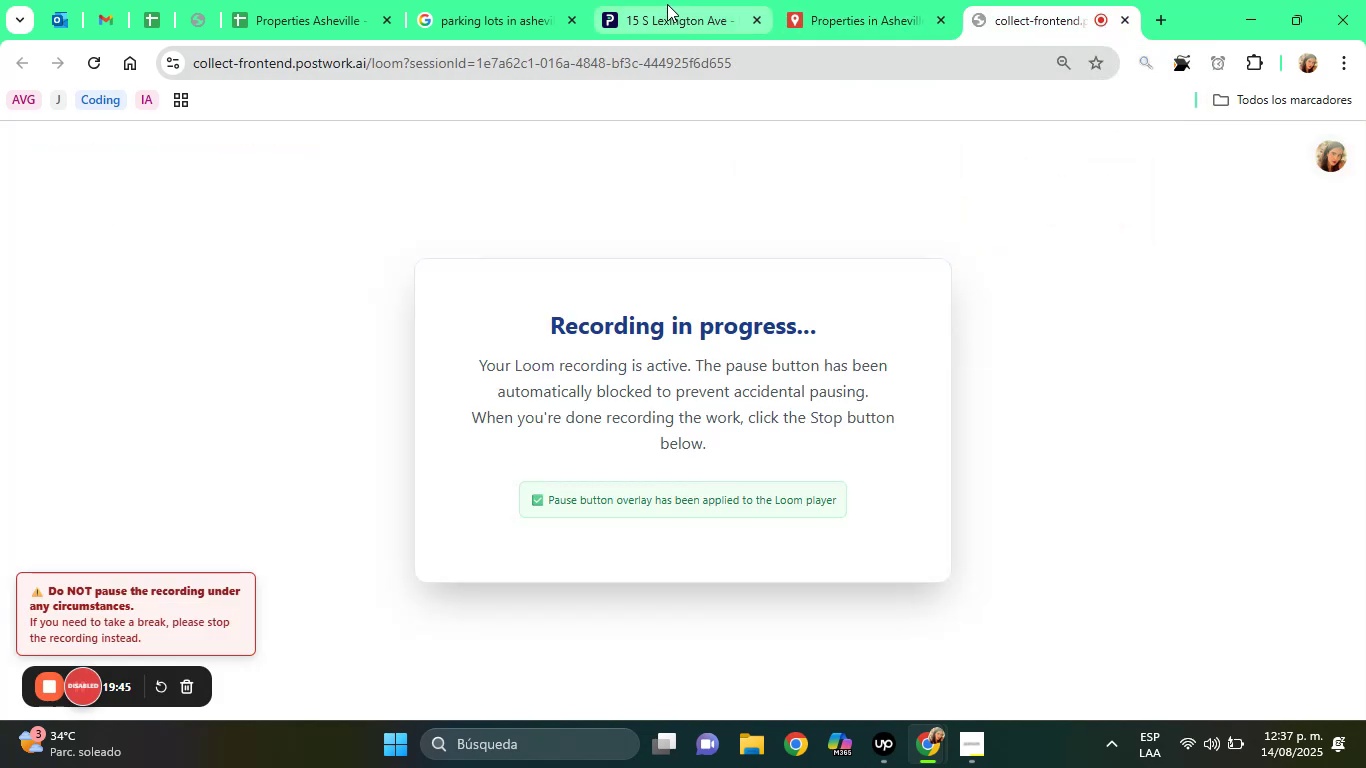 
left_click([649, 0])
 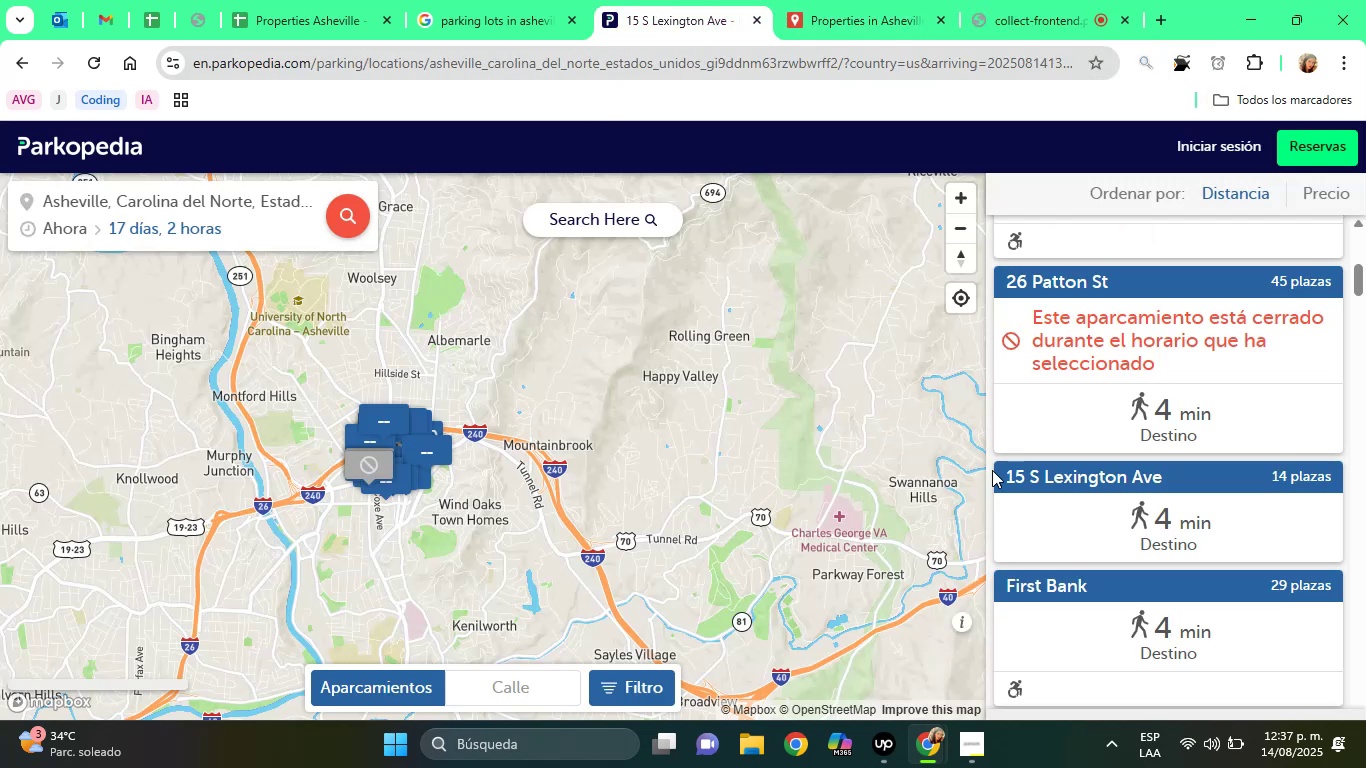 
left_click([1108, 484])
 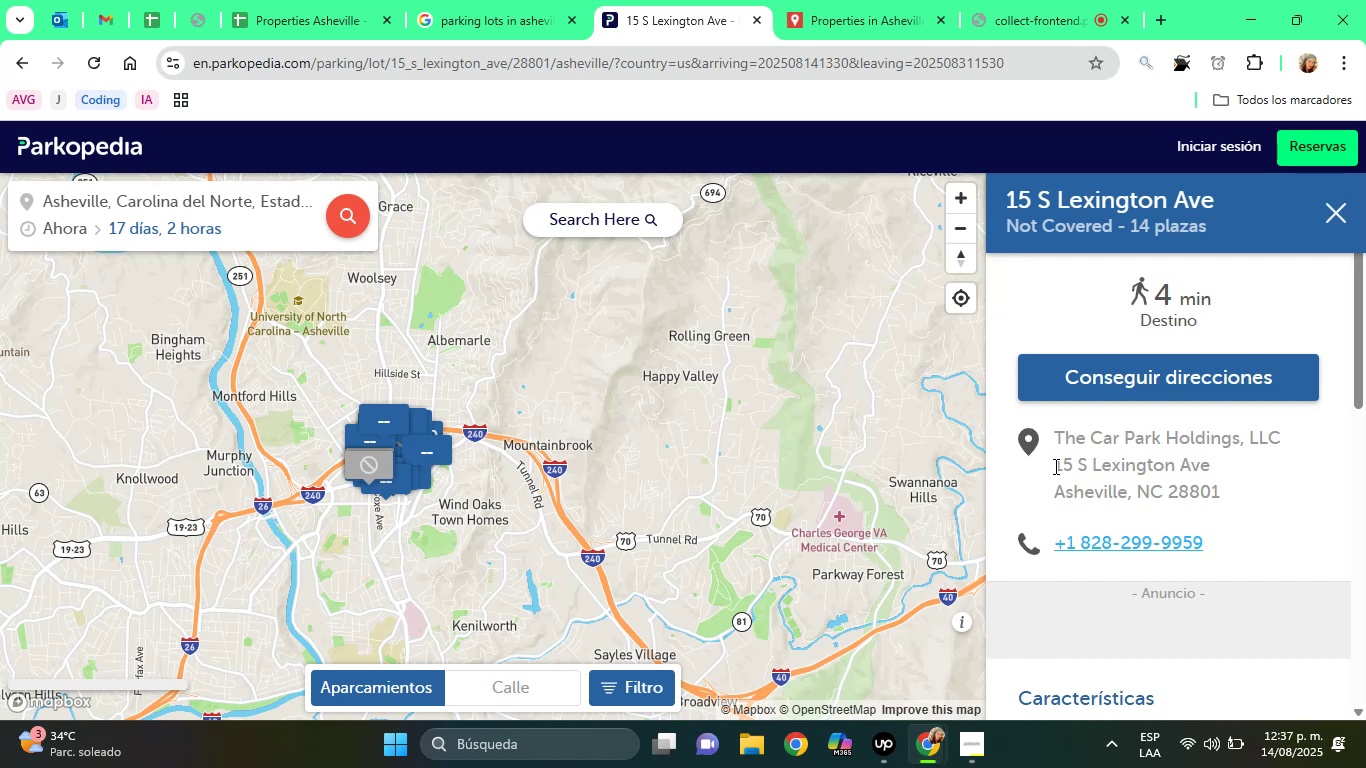 
left_click_drag(start_coordinate=[1047, 462], to_coordinate=[1218, 488])
 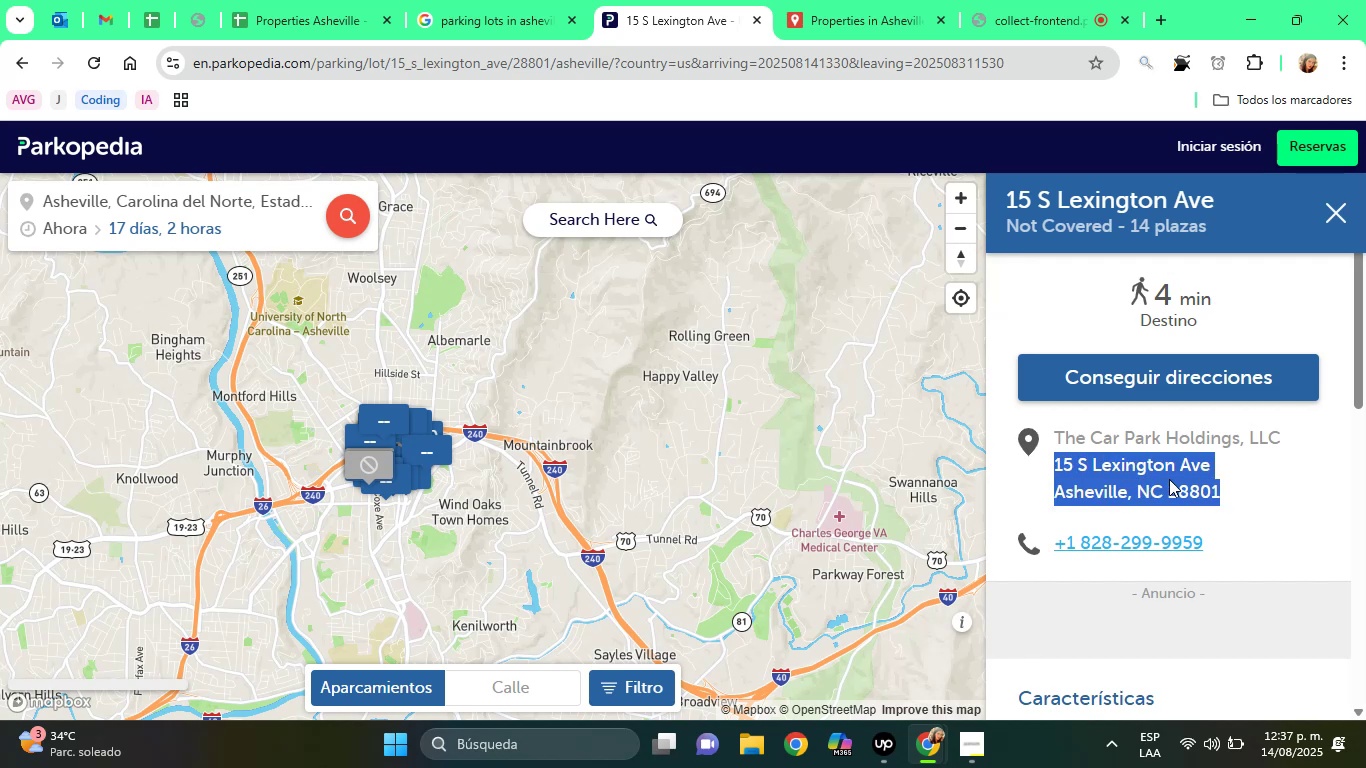 
right_click([1165, 478])
 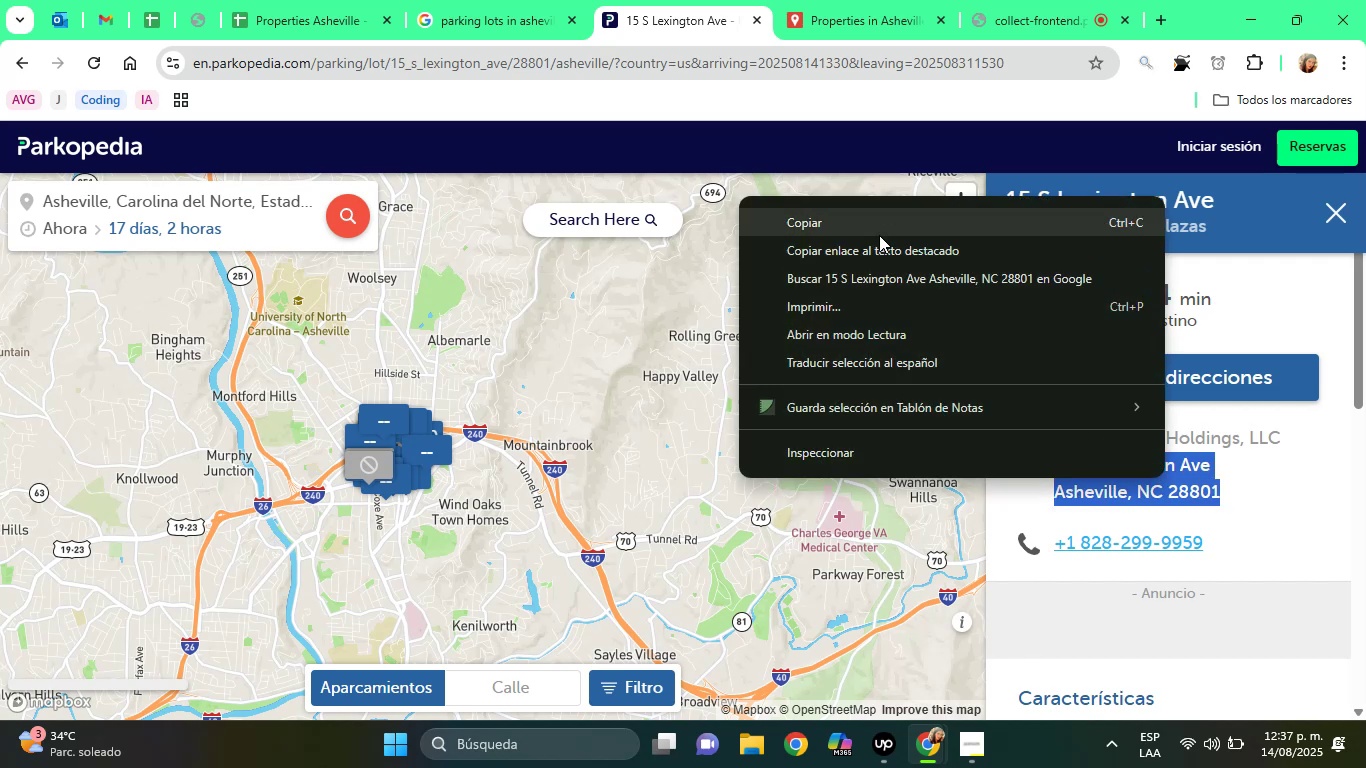 
left_click([859, 228])
 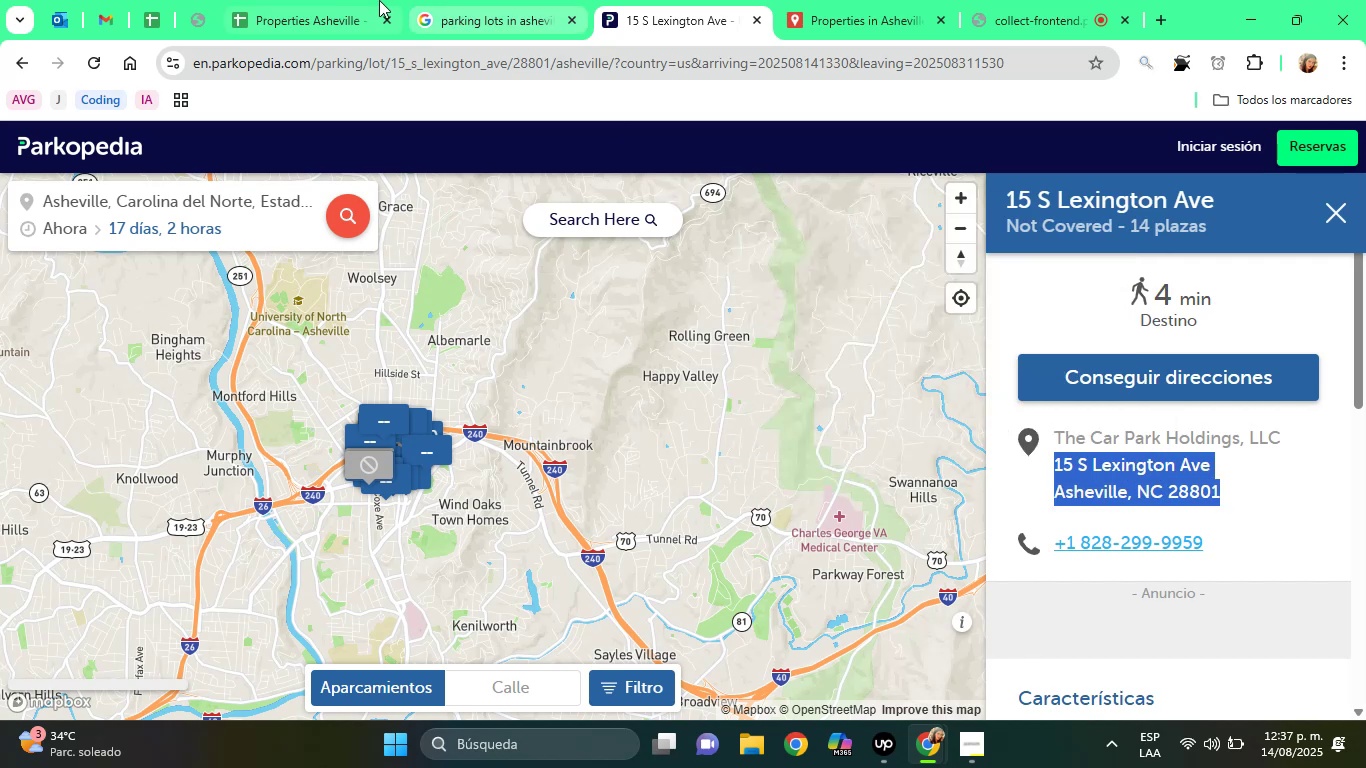 
left_click([329, 0])
 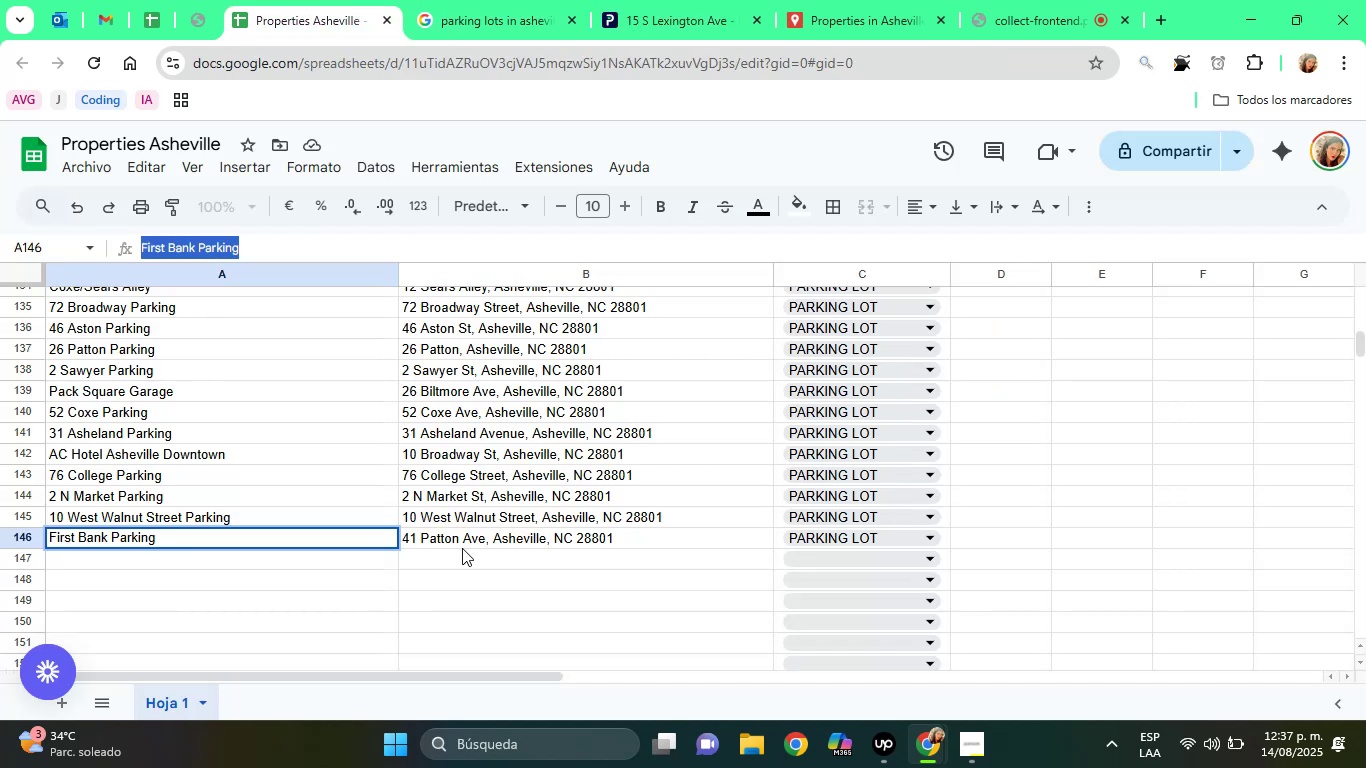 
left_click([432, 555])
 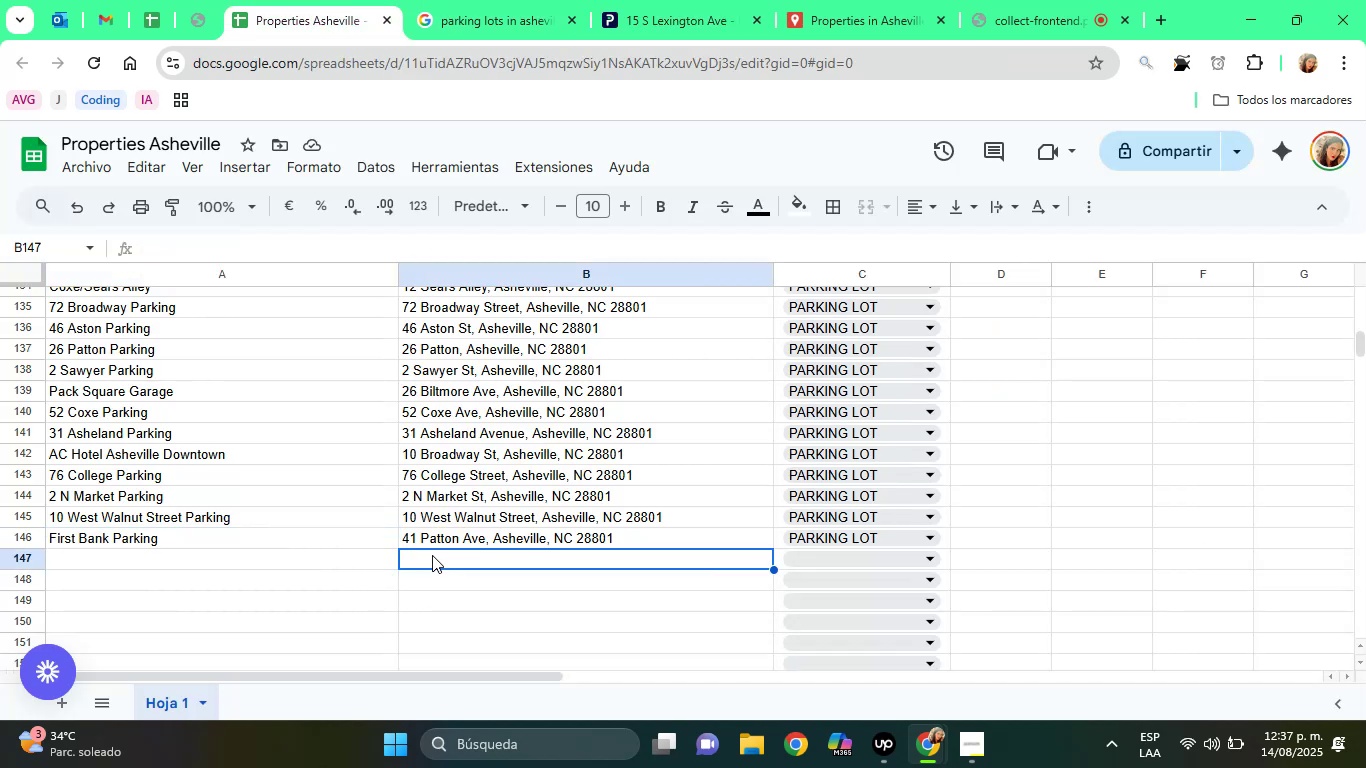 
right_click([432, 555])
 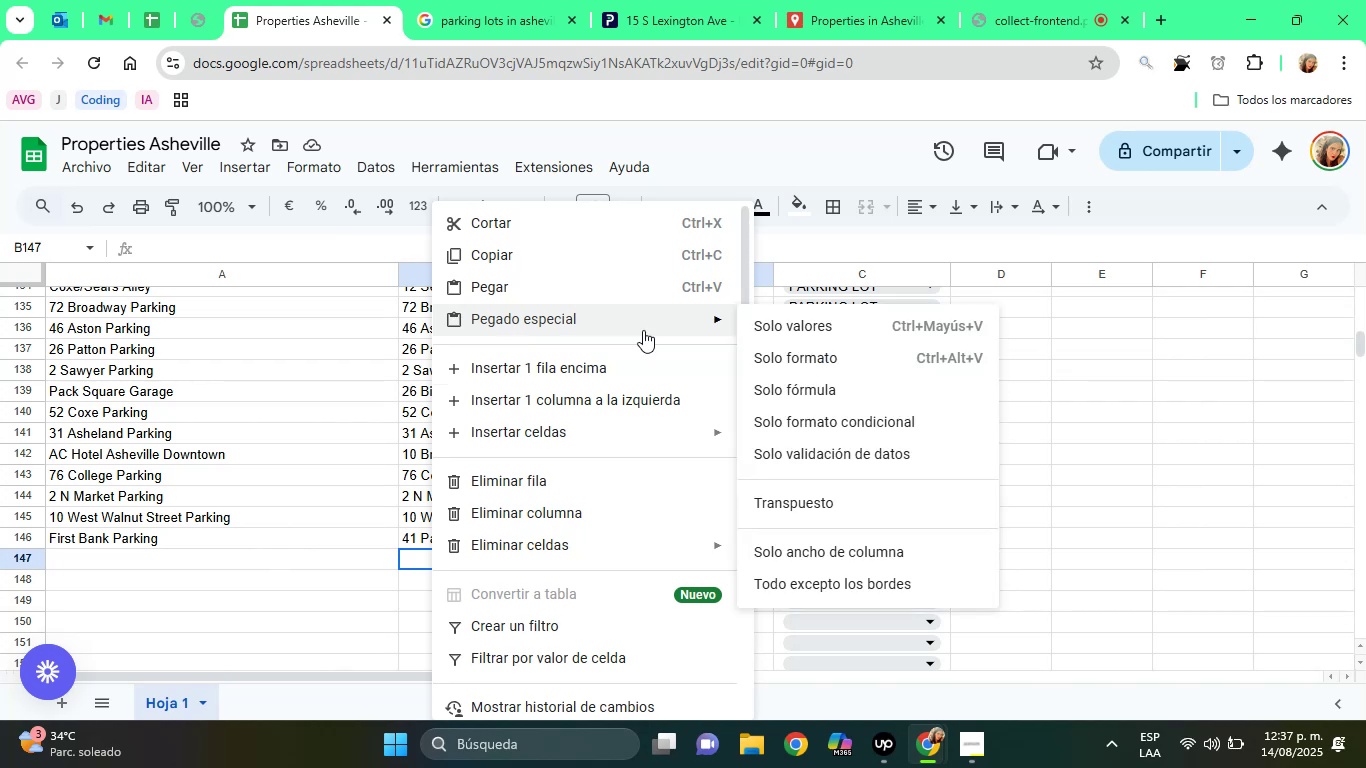 
left_click([768, 333])
 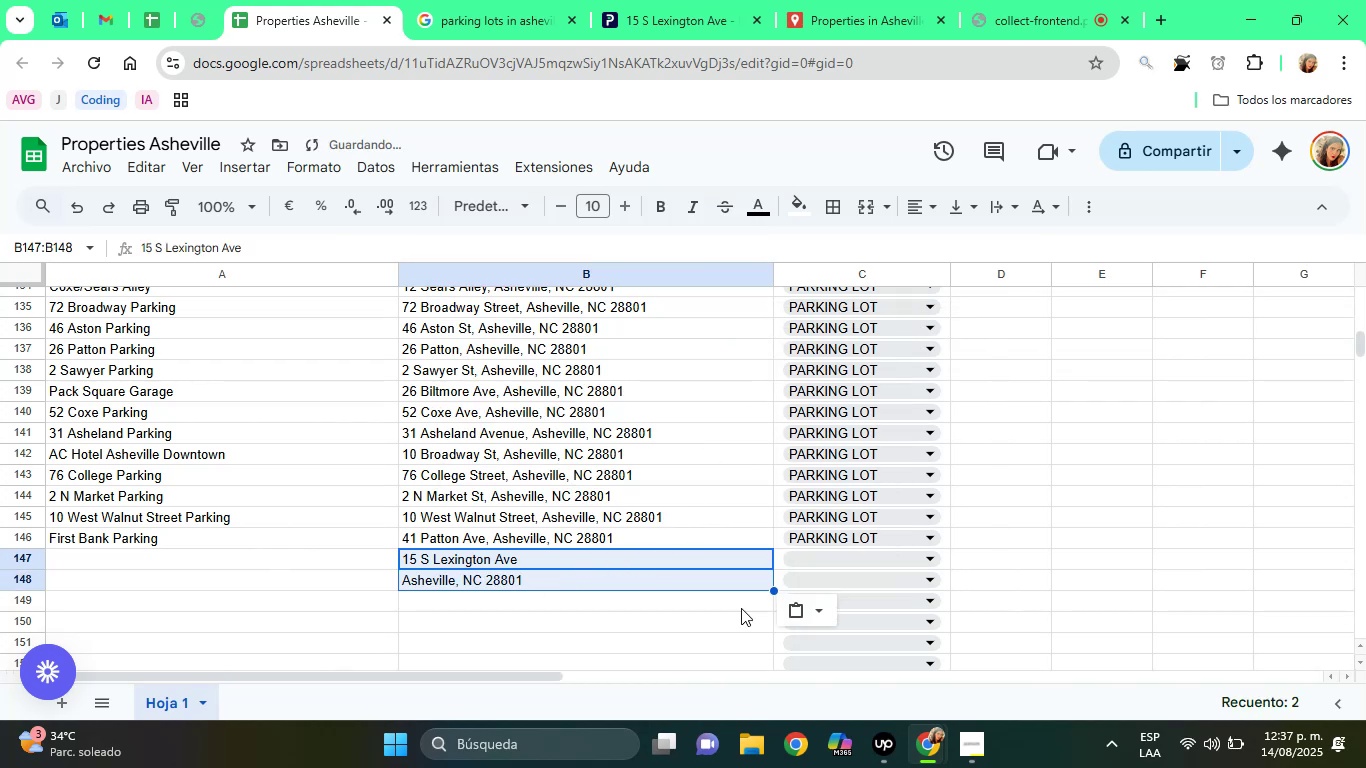 
left_click([806, 609])
 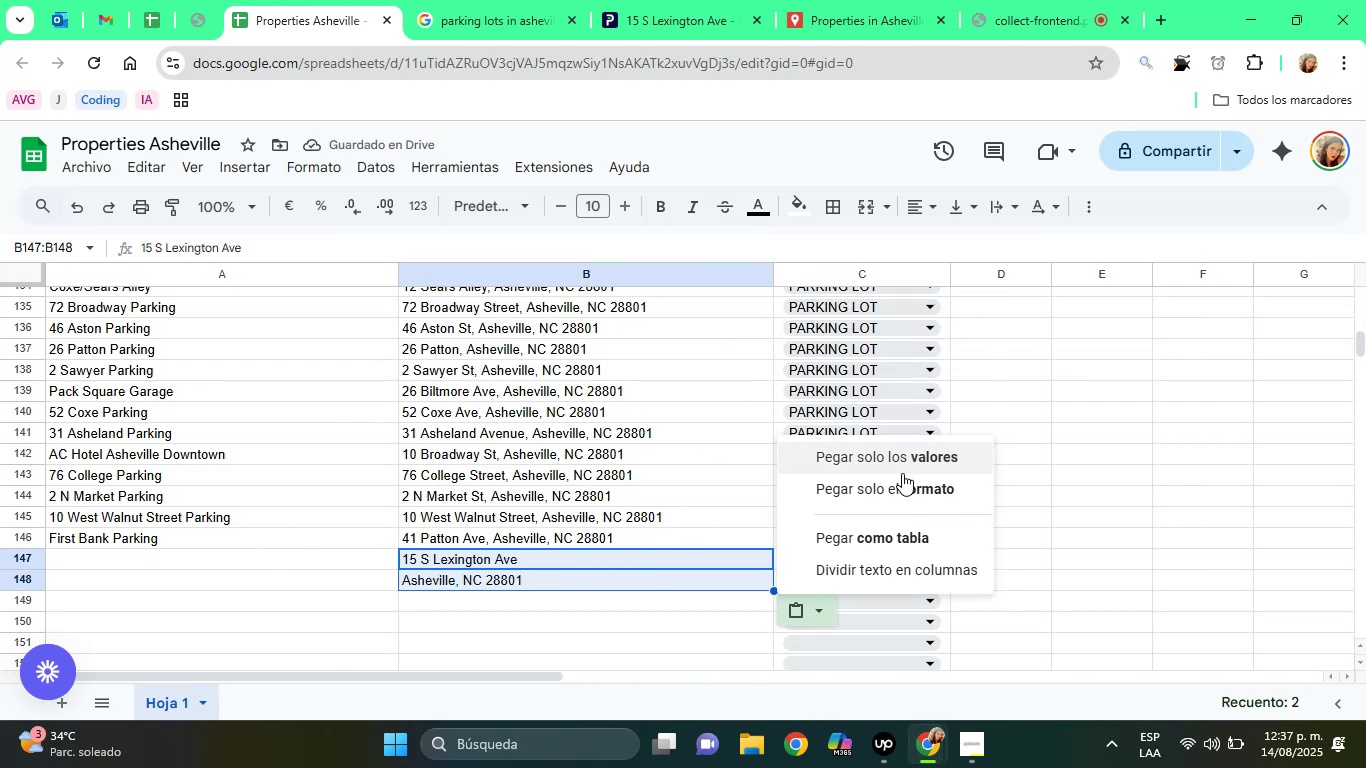 
left_click([902, 457])
 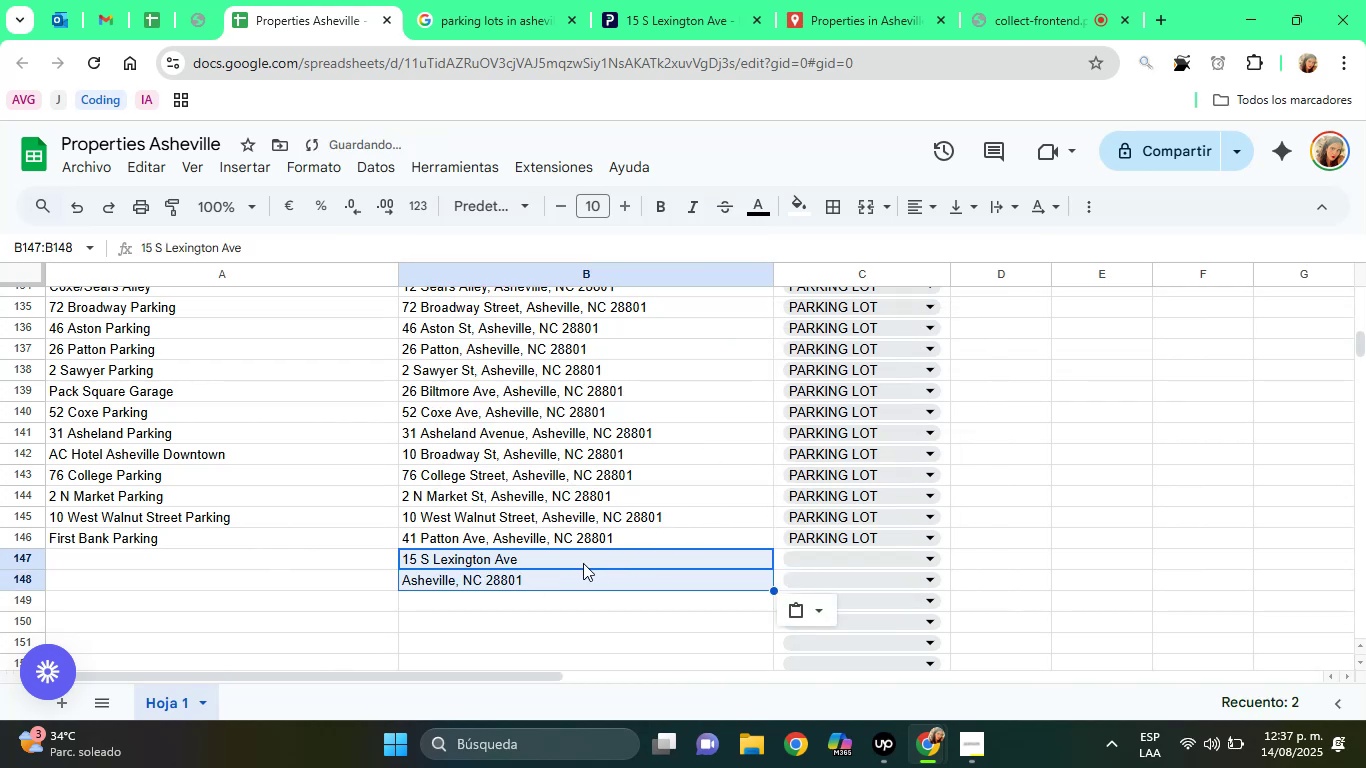 
left_click([573, 584])
 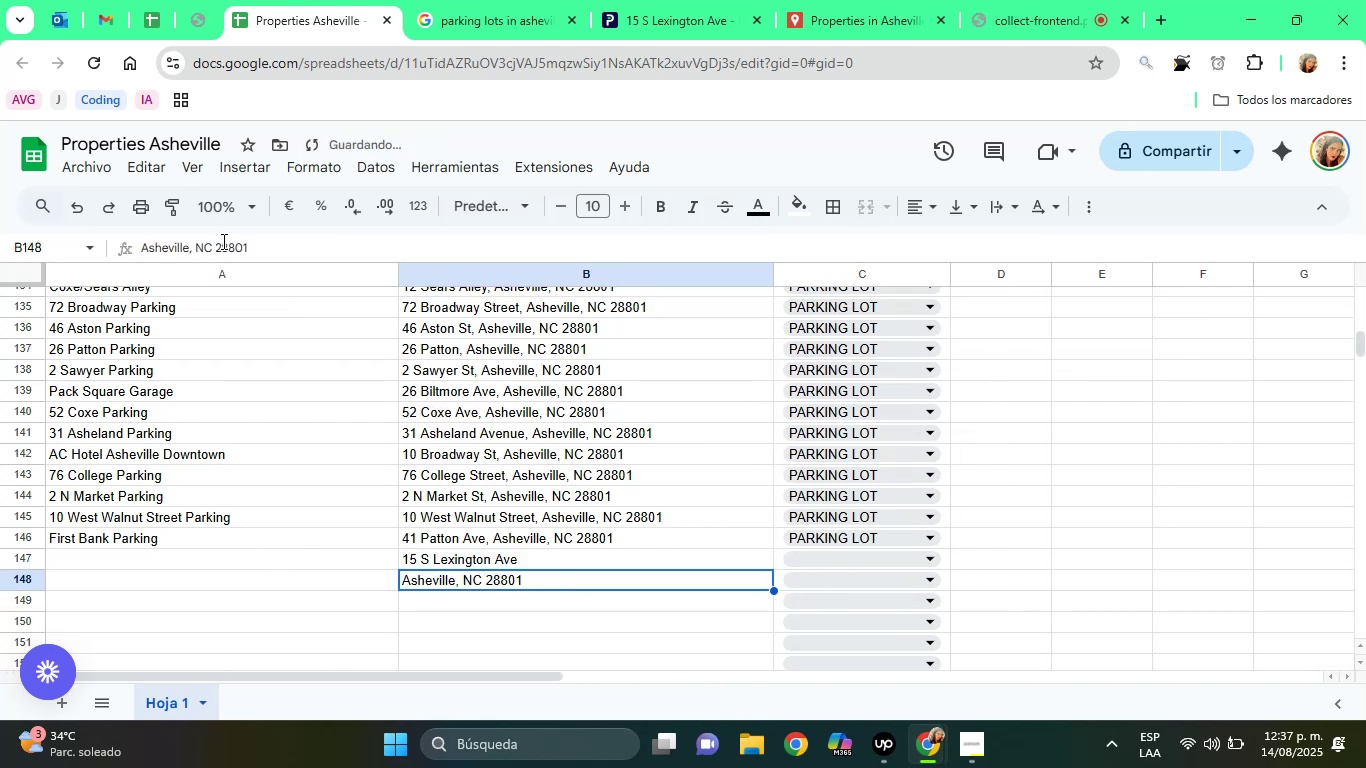 
double_click([222, 241])
 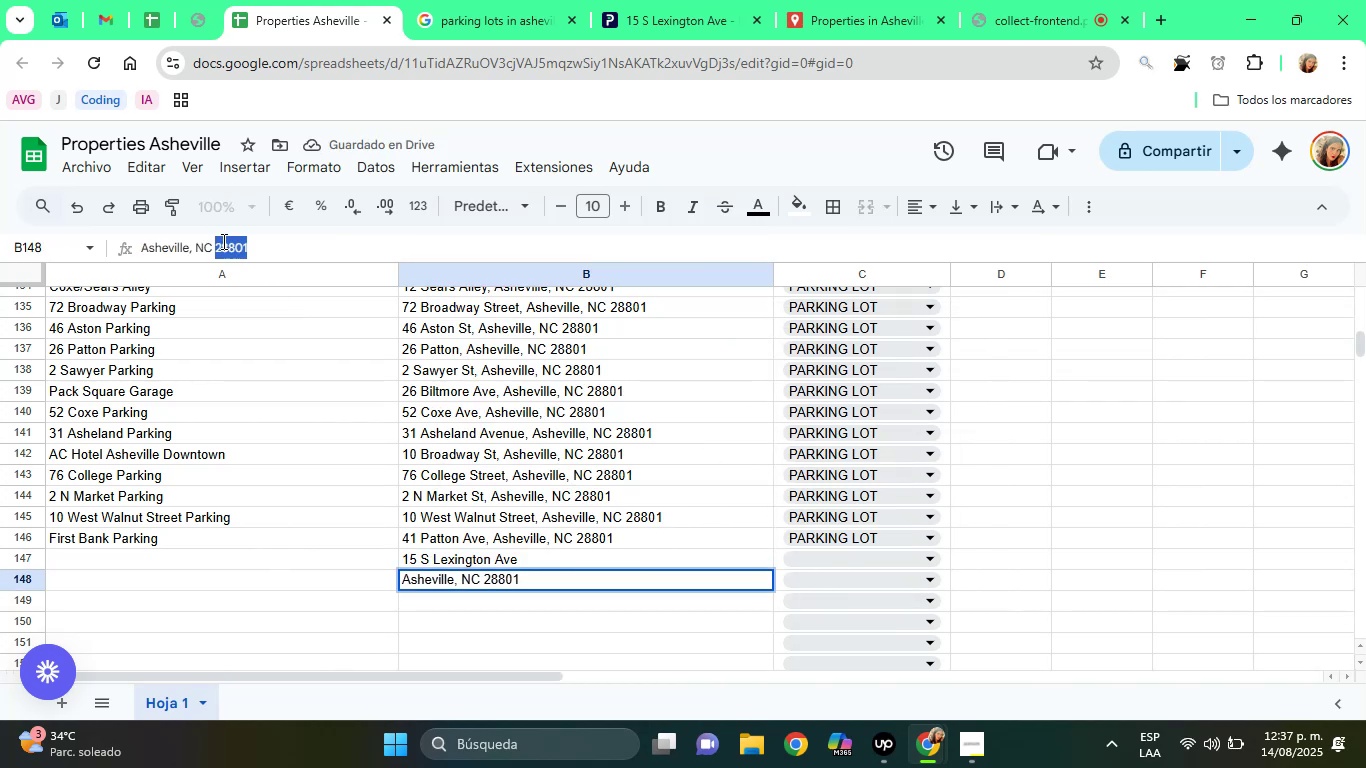 
triple_click([222, 241])
 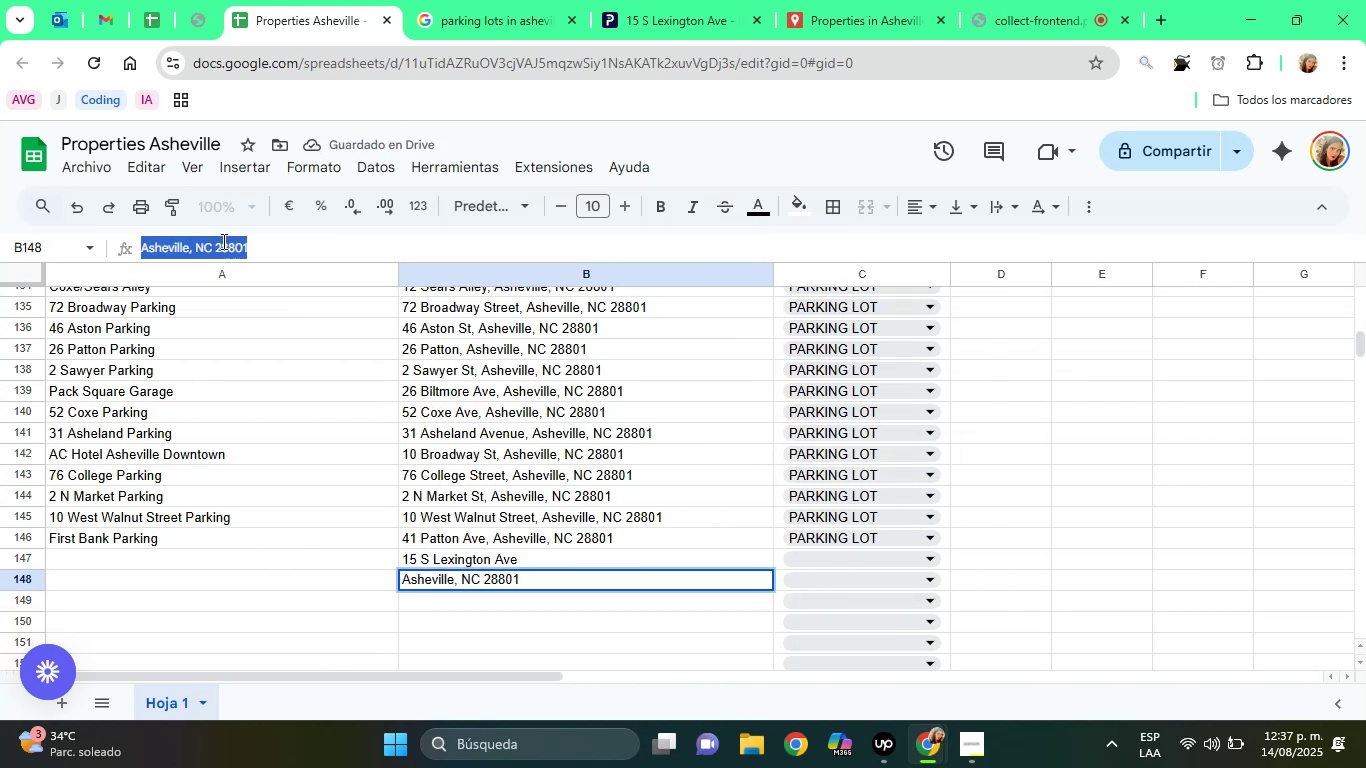 
right_click([222, 241])
 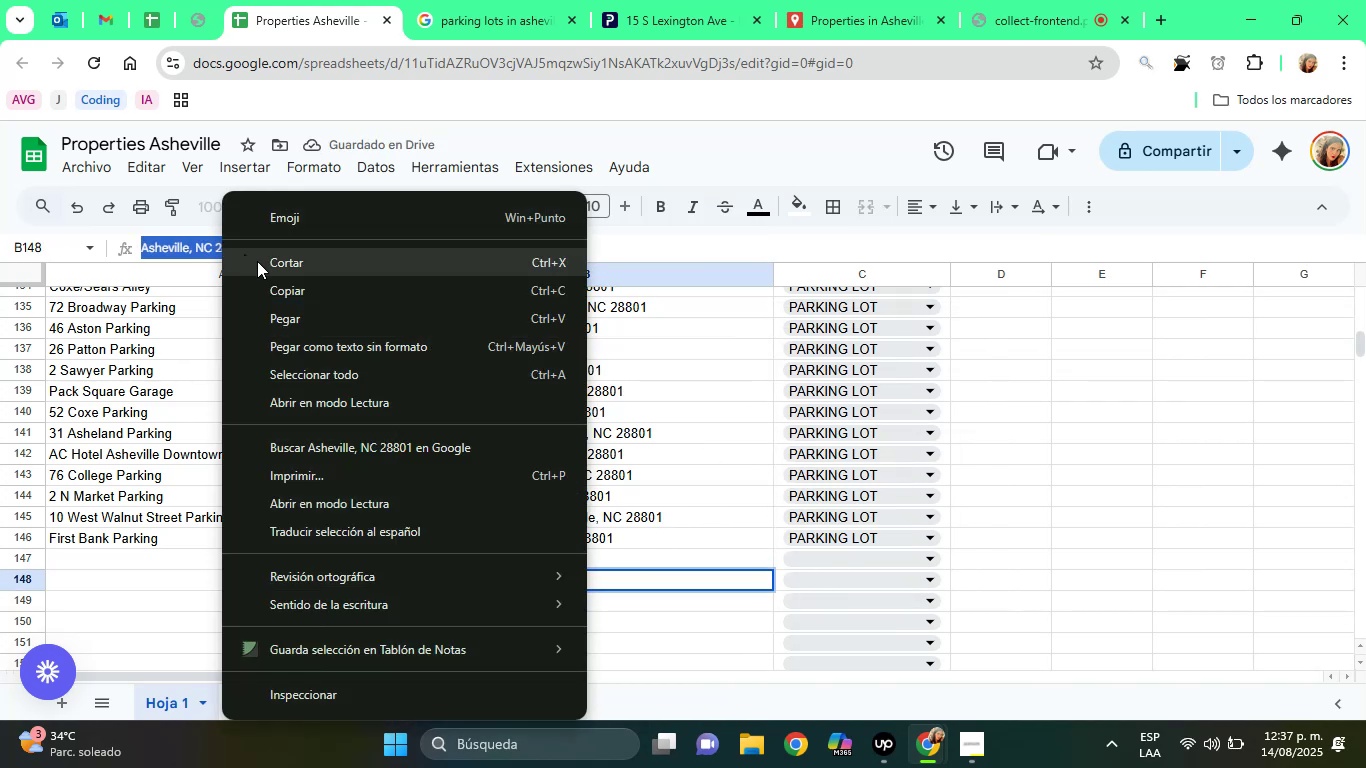 
left_click([265, 263])
 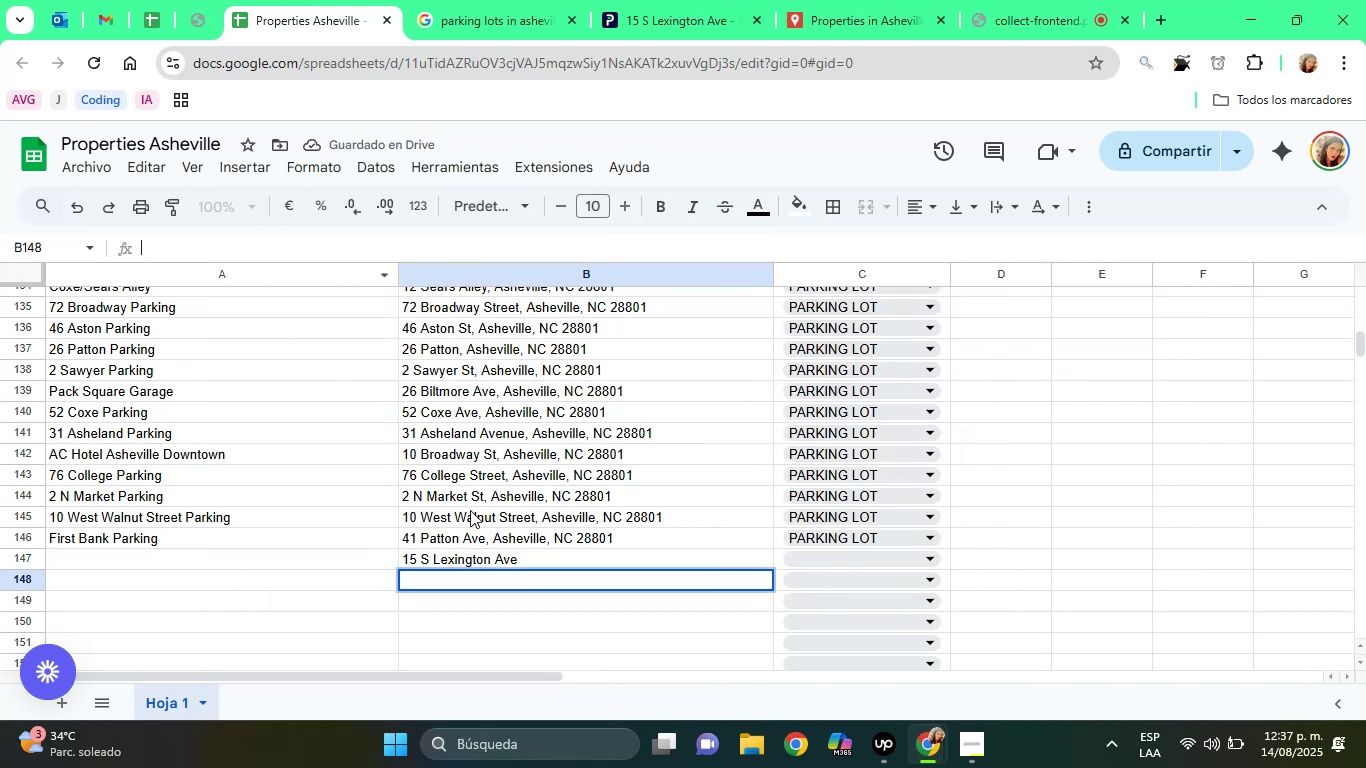 
left_click([468, 557])
 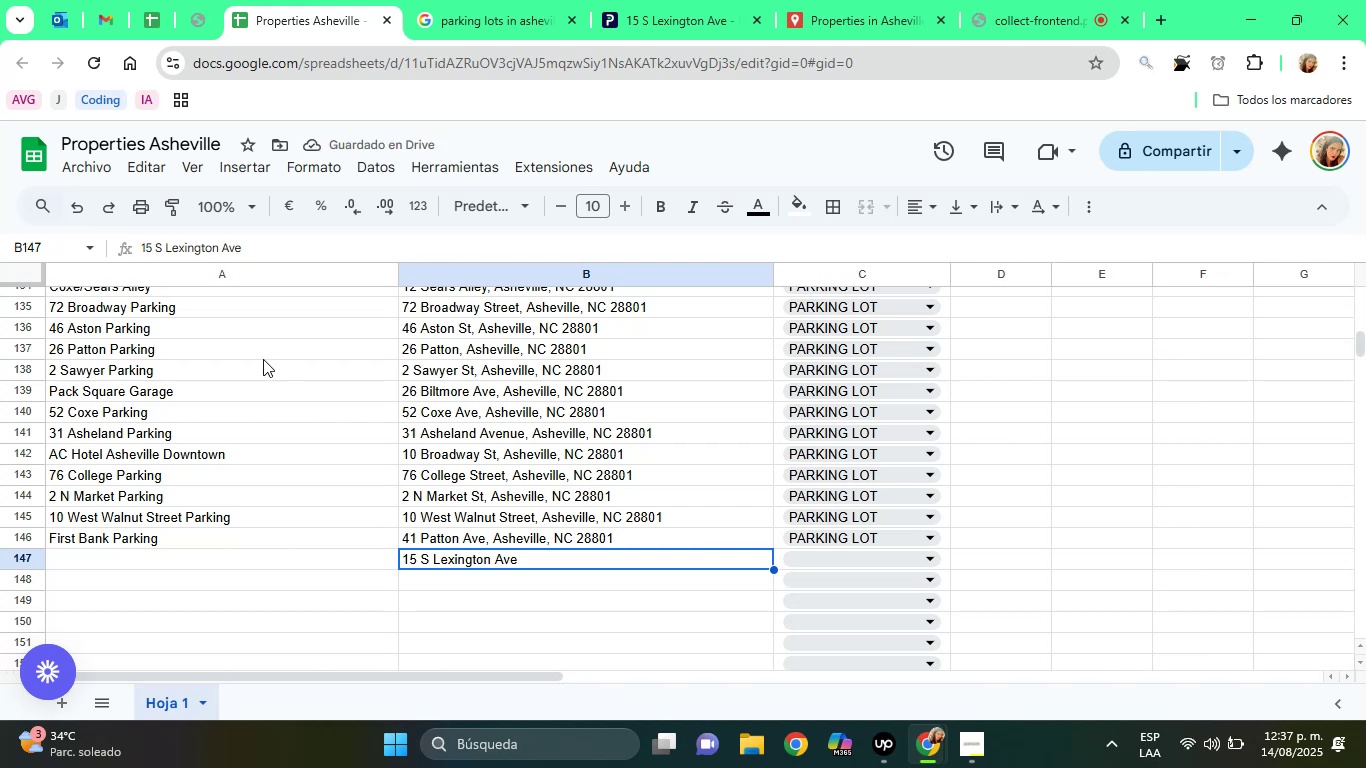 
left_click([267, 250])
 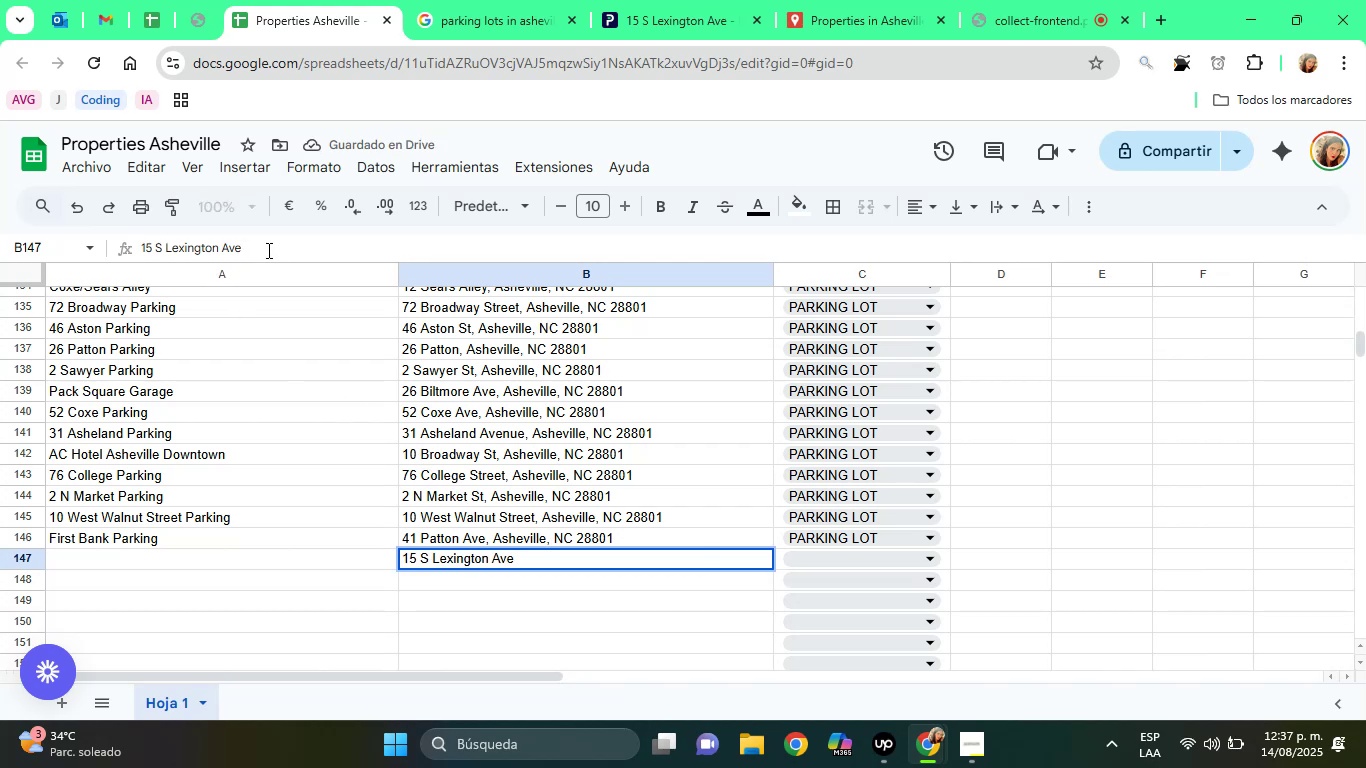 
key(Comma)
 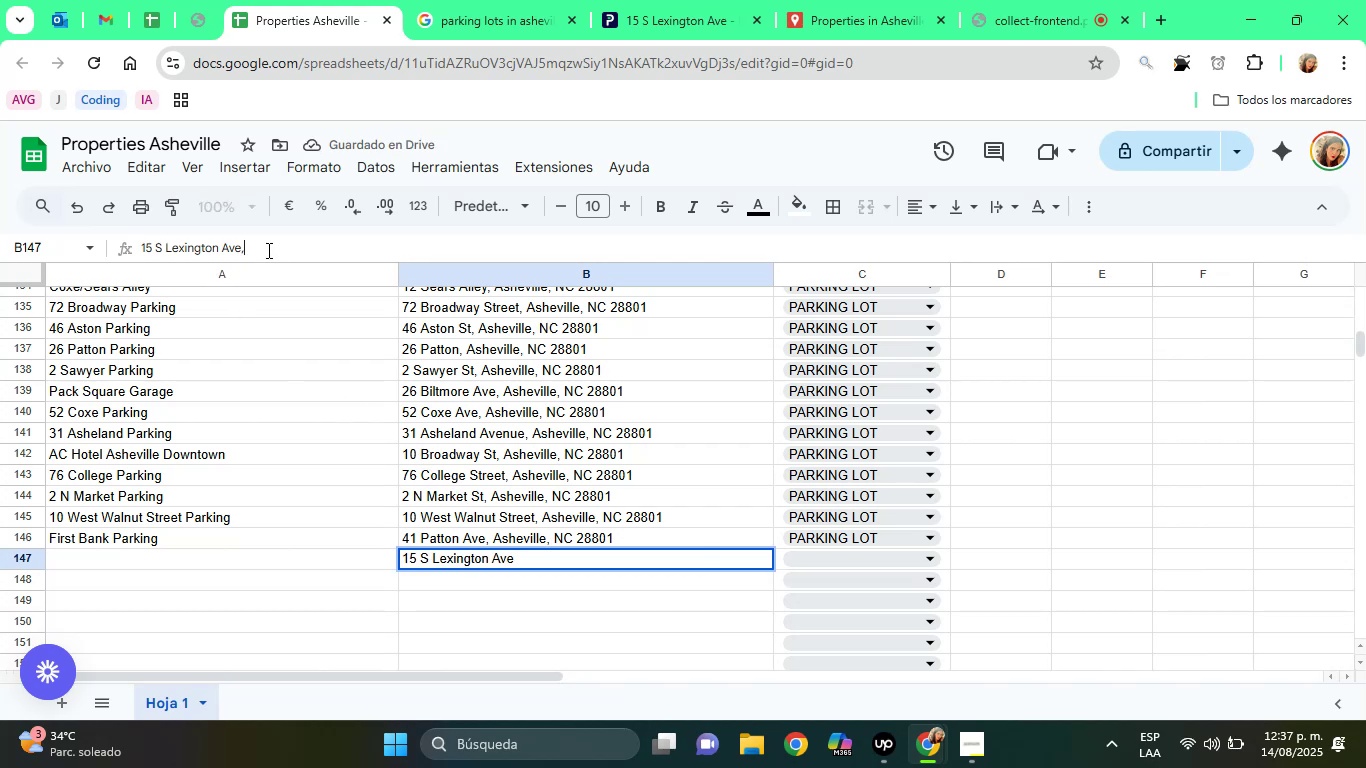 
key(Space)
 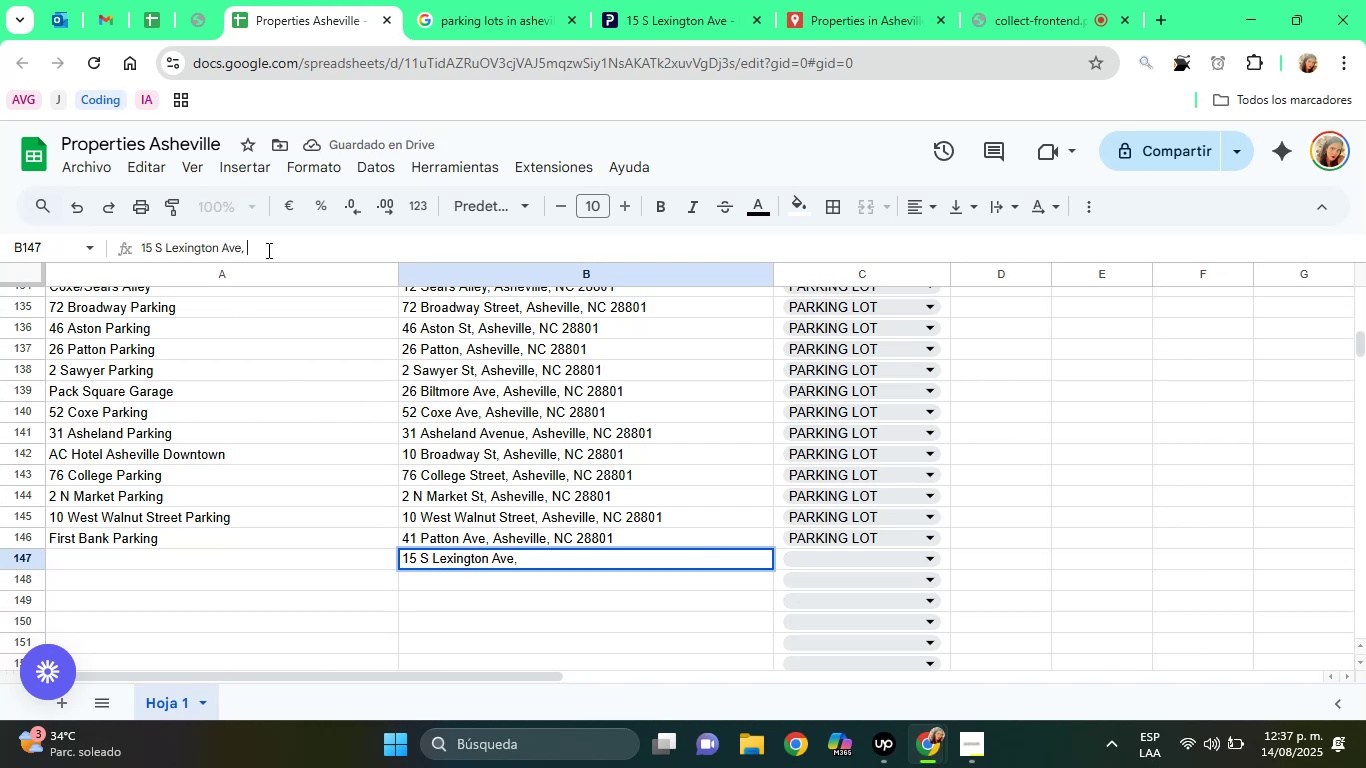 
key(Control+ControlLeft)
 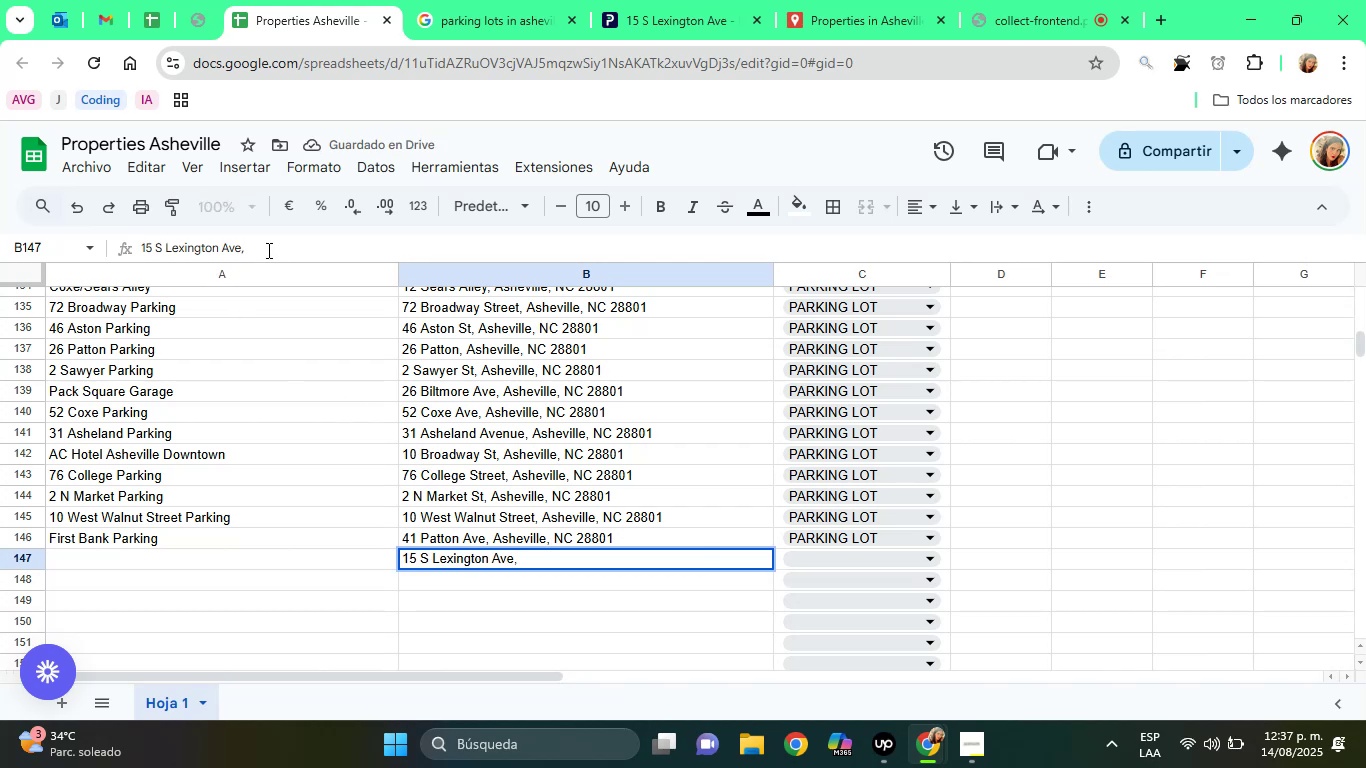 
key(Control+V)
 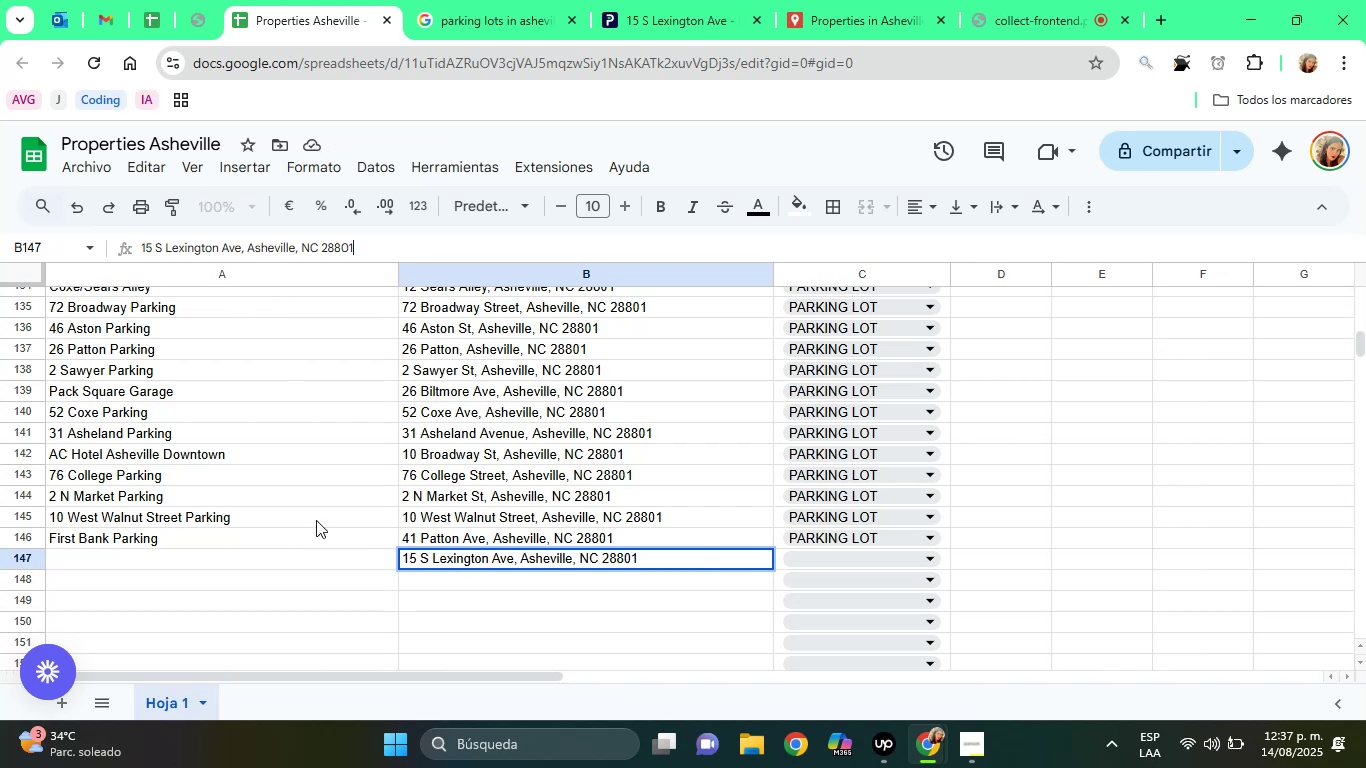 
left_click([539, 604])
 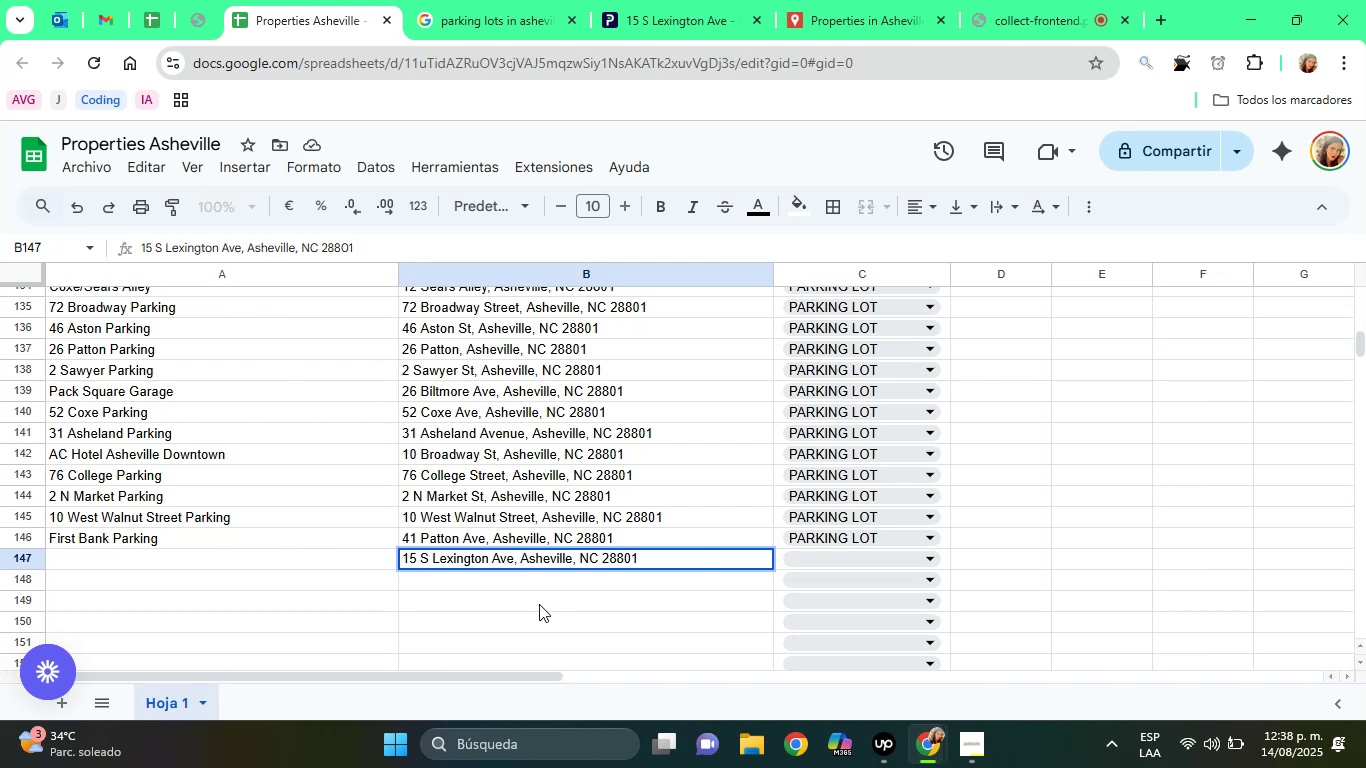 
scroll: coordinate [539, 604], scroll_direction: up, amount: 1.0
 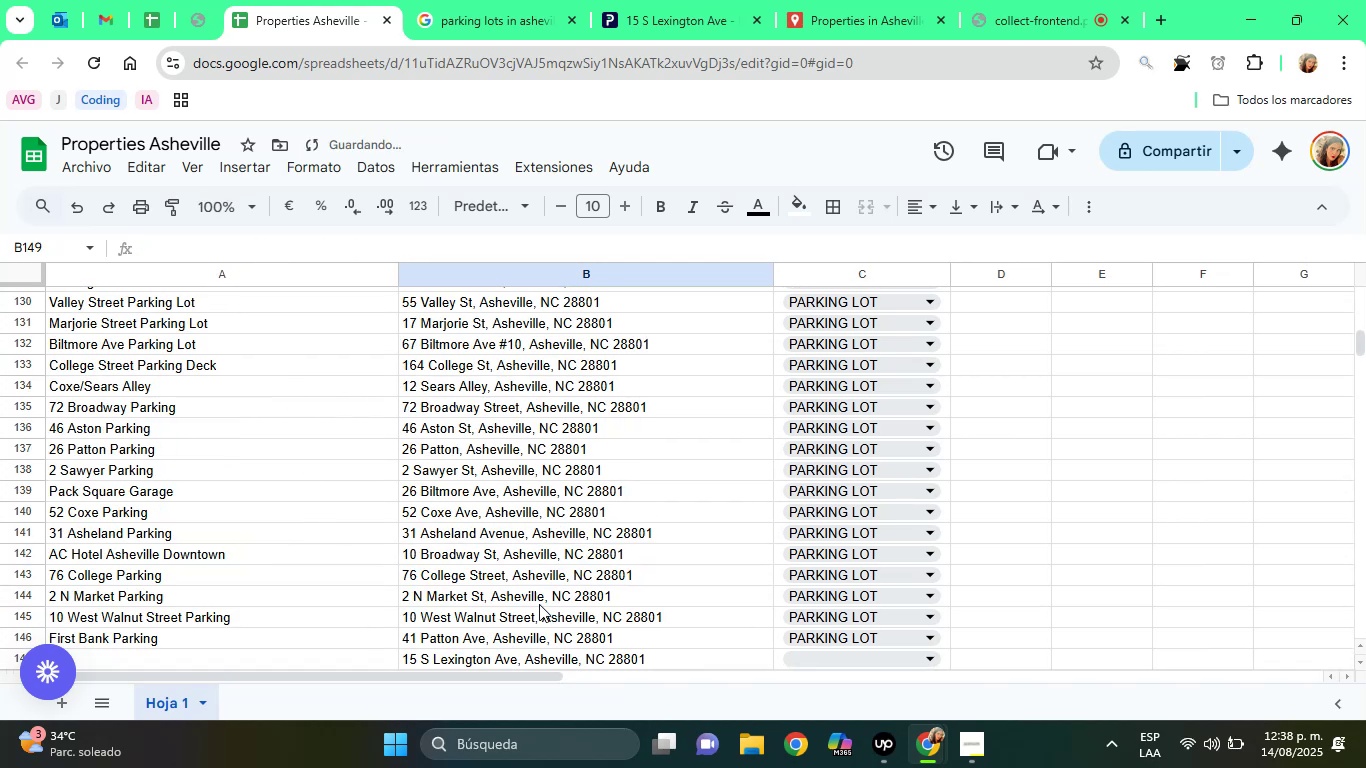 
scroll: coordinate [546, 582], scroll_direction: down, amount: 3.0
 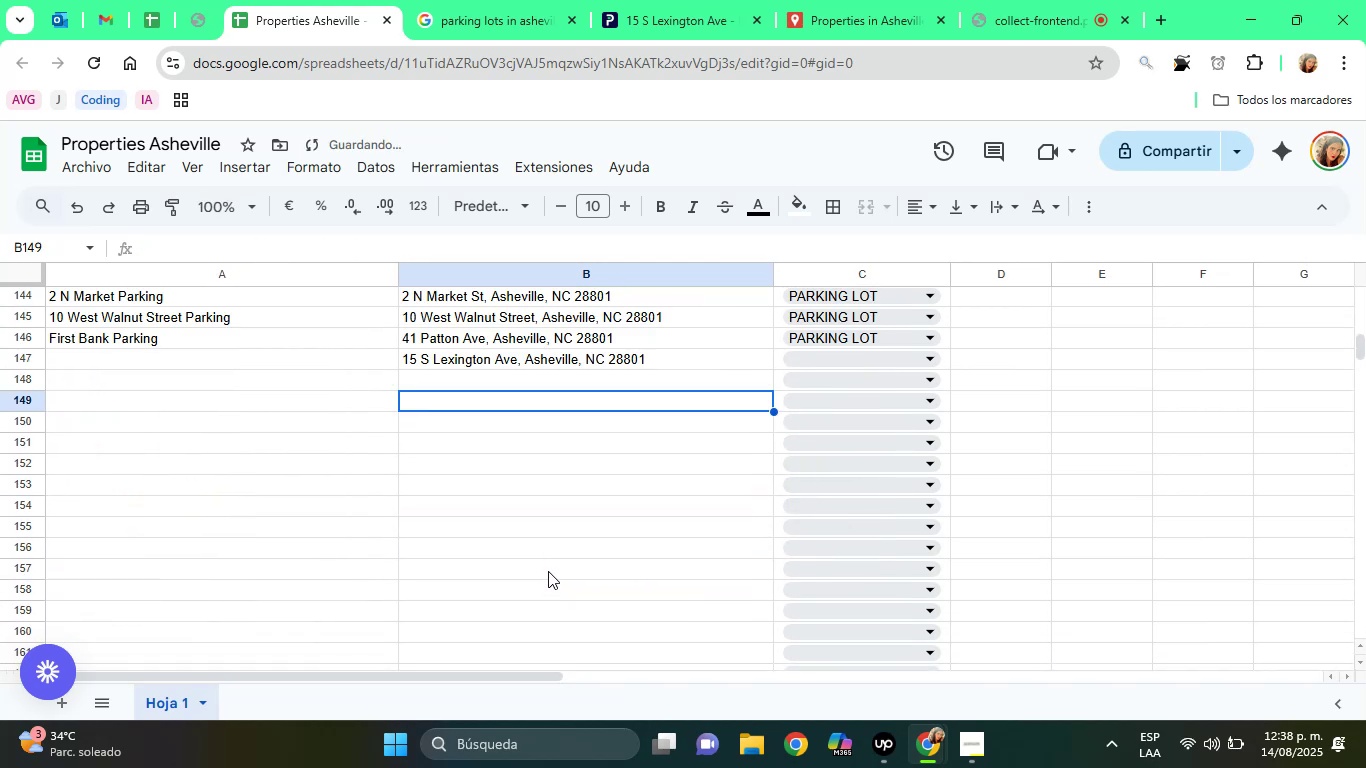 
left_click([554, 565])
 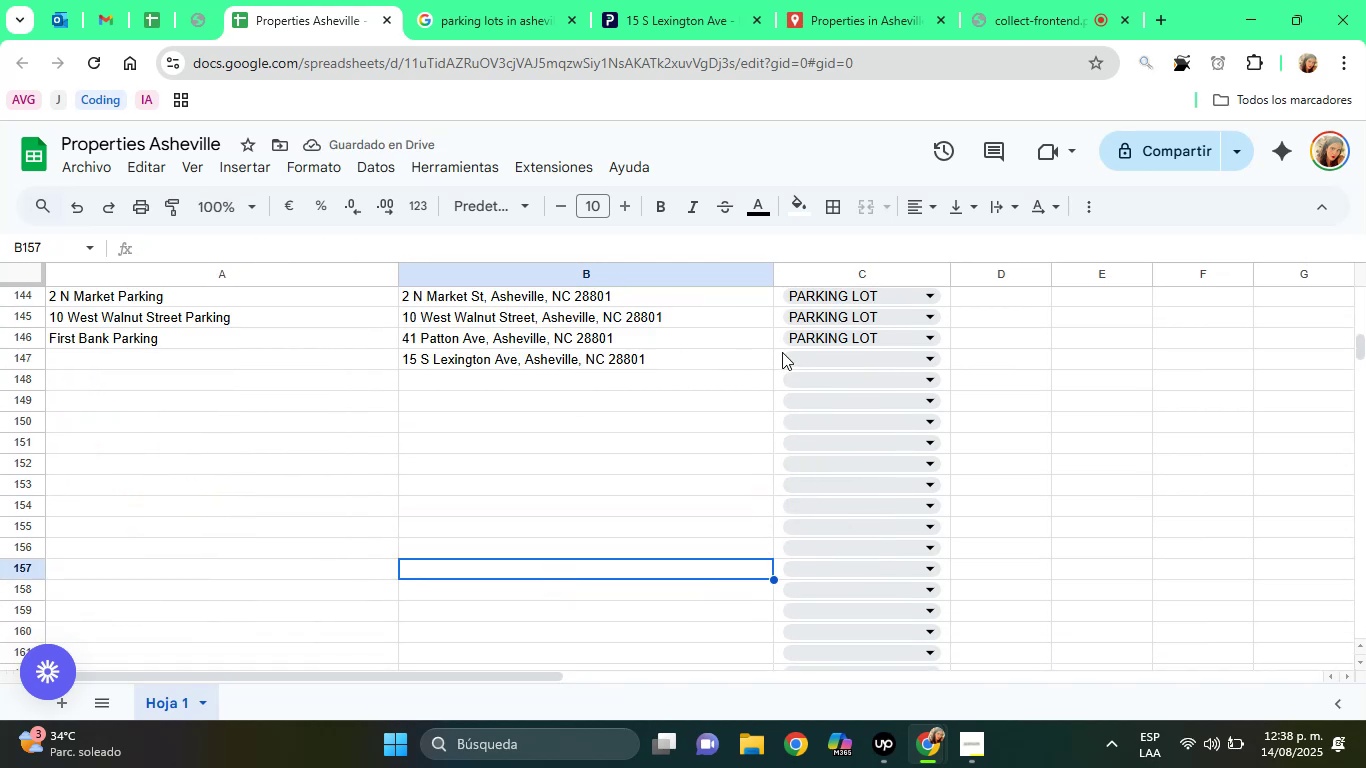 
left_click([837, 356])
 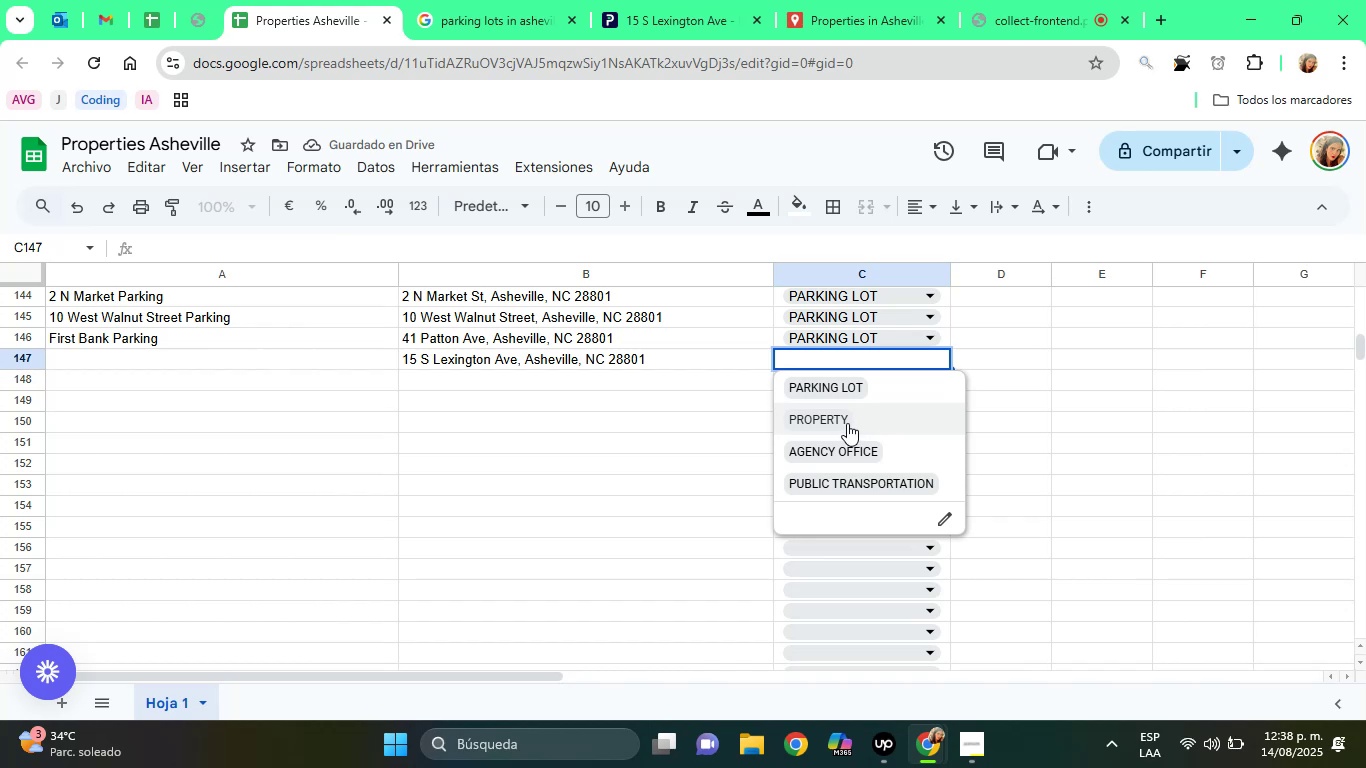 
left_click([833, 393])
 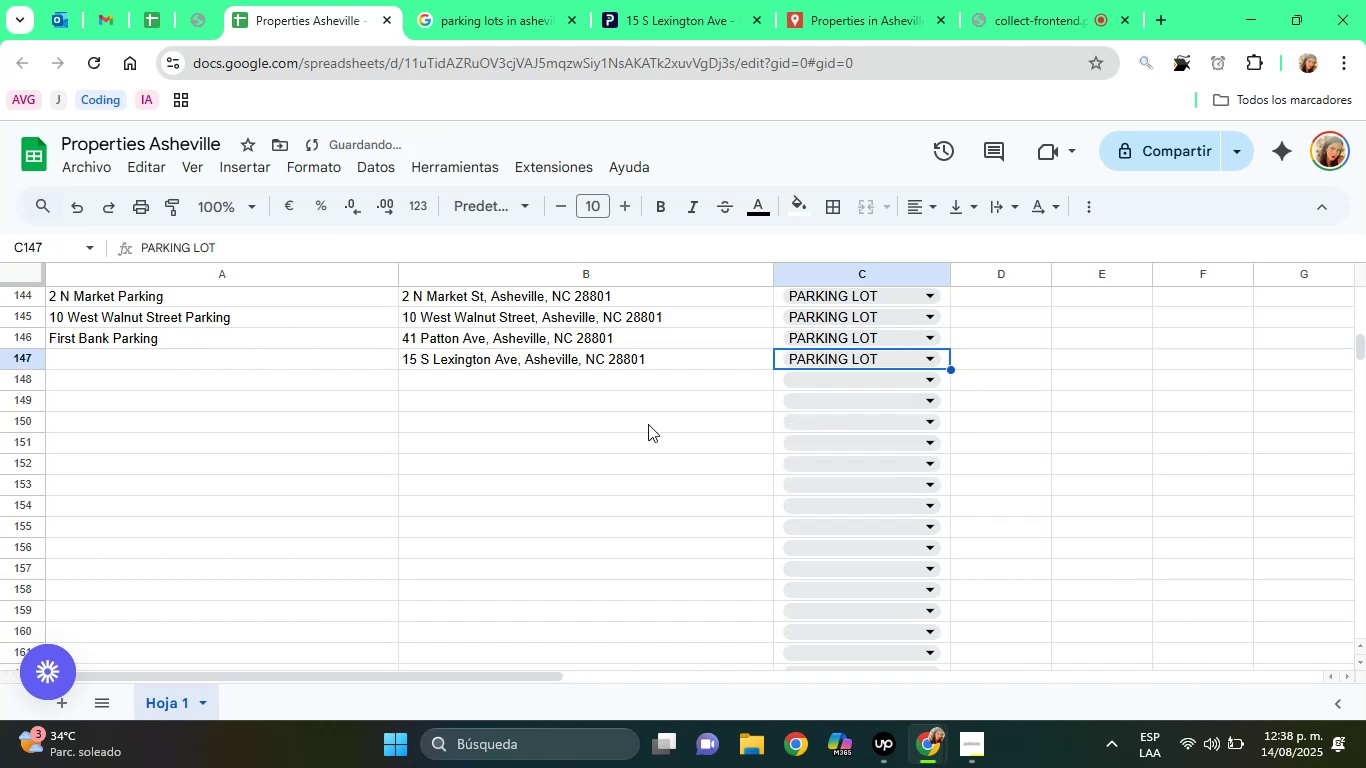 
left_click([648, 424])
 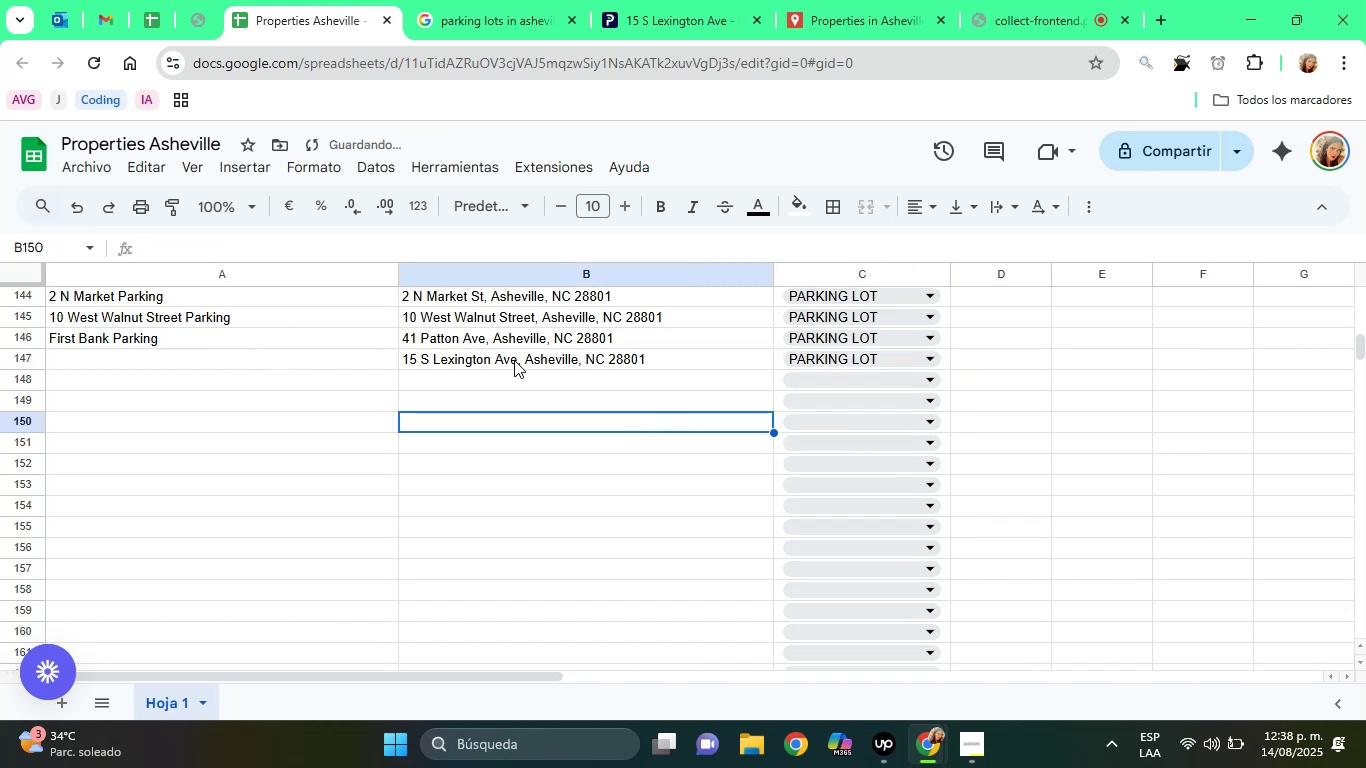 
left_click([499, 354])
 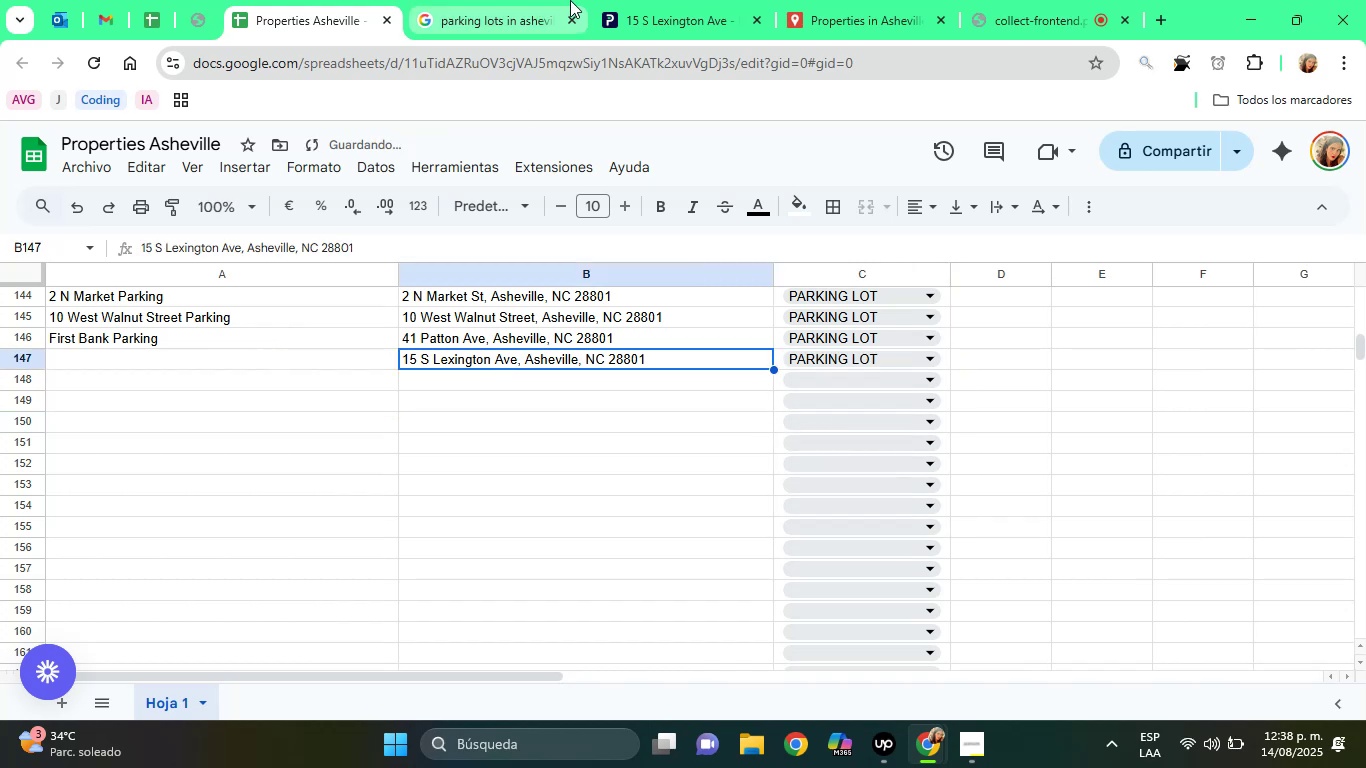 
left_click([670, 0])
 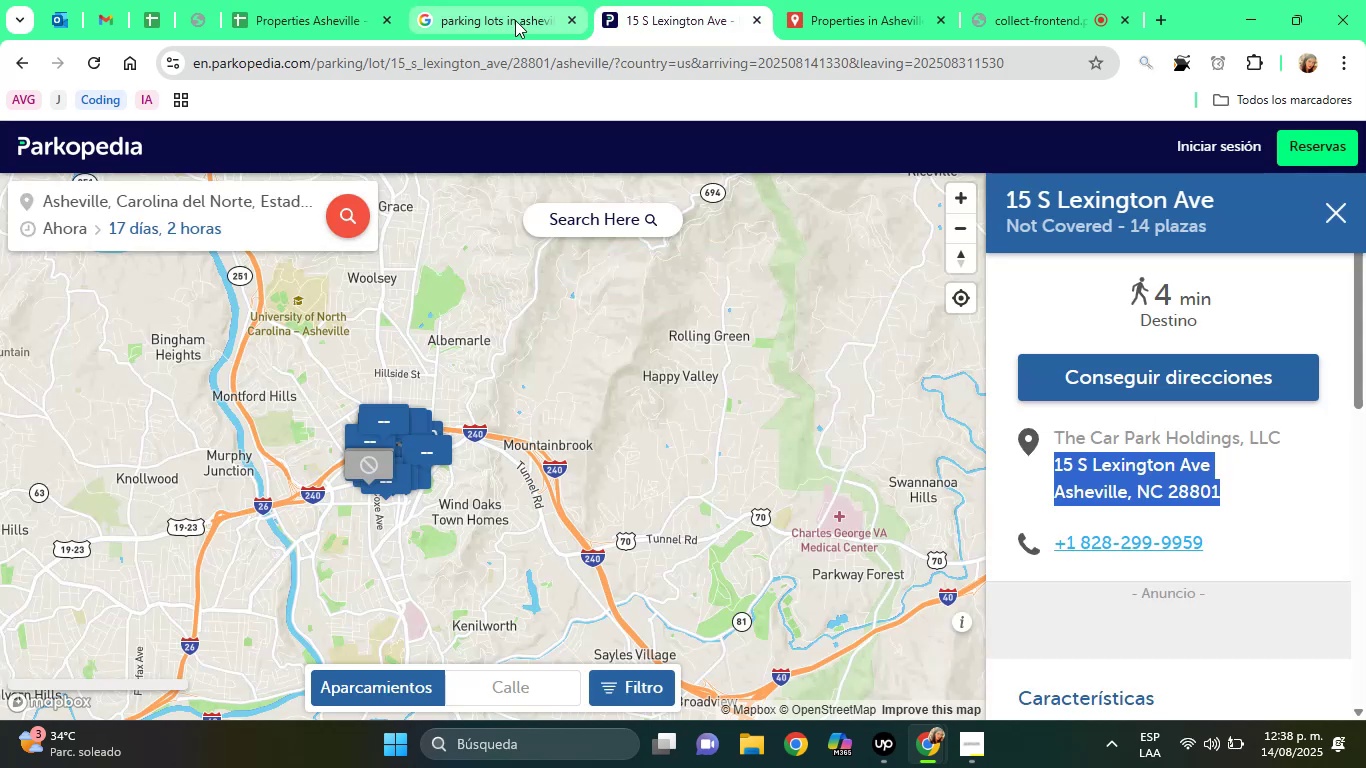 
left_click([463, 0])
 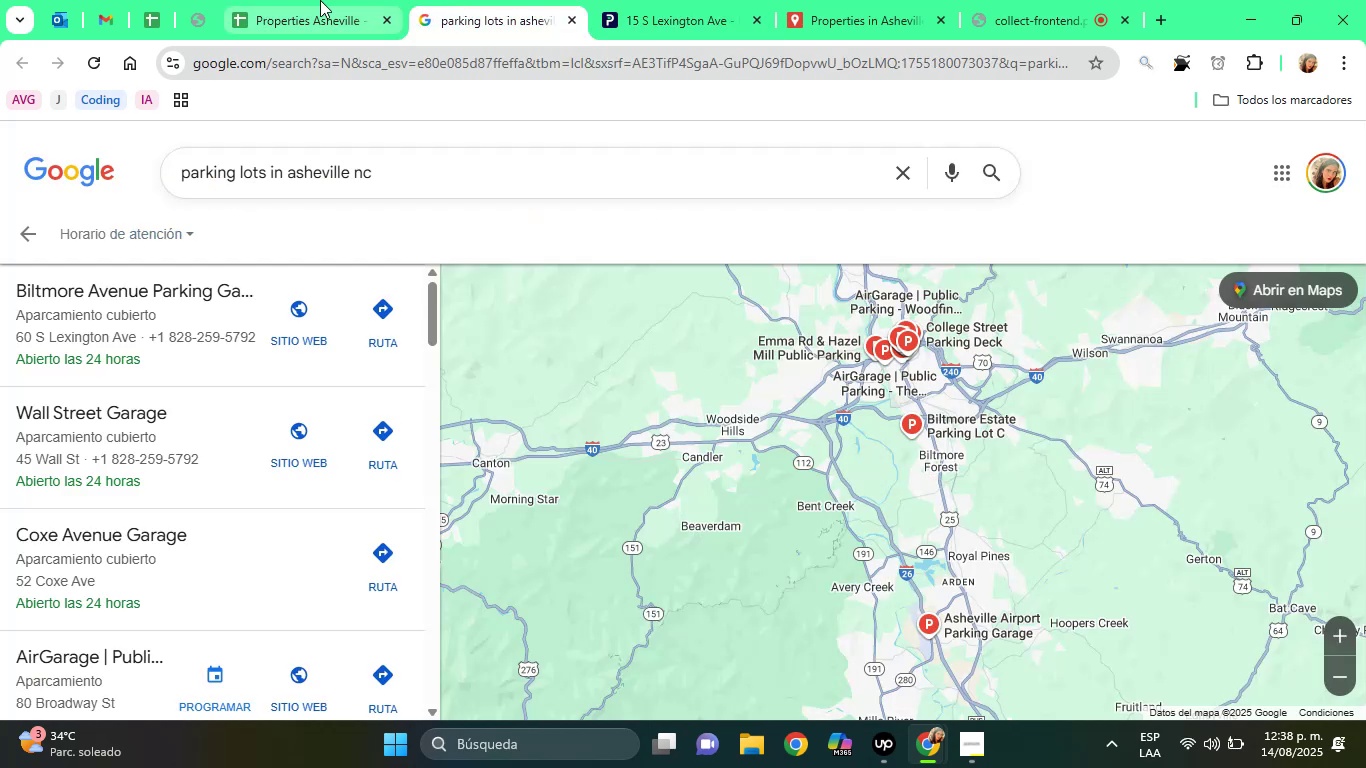 
left_click([308, 0])
 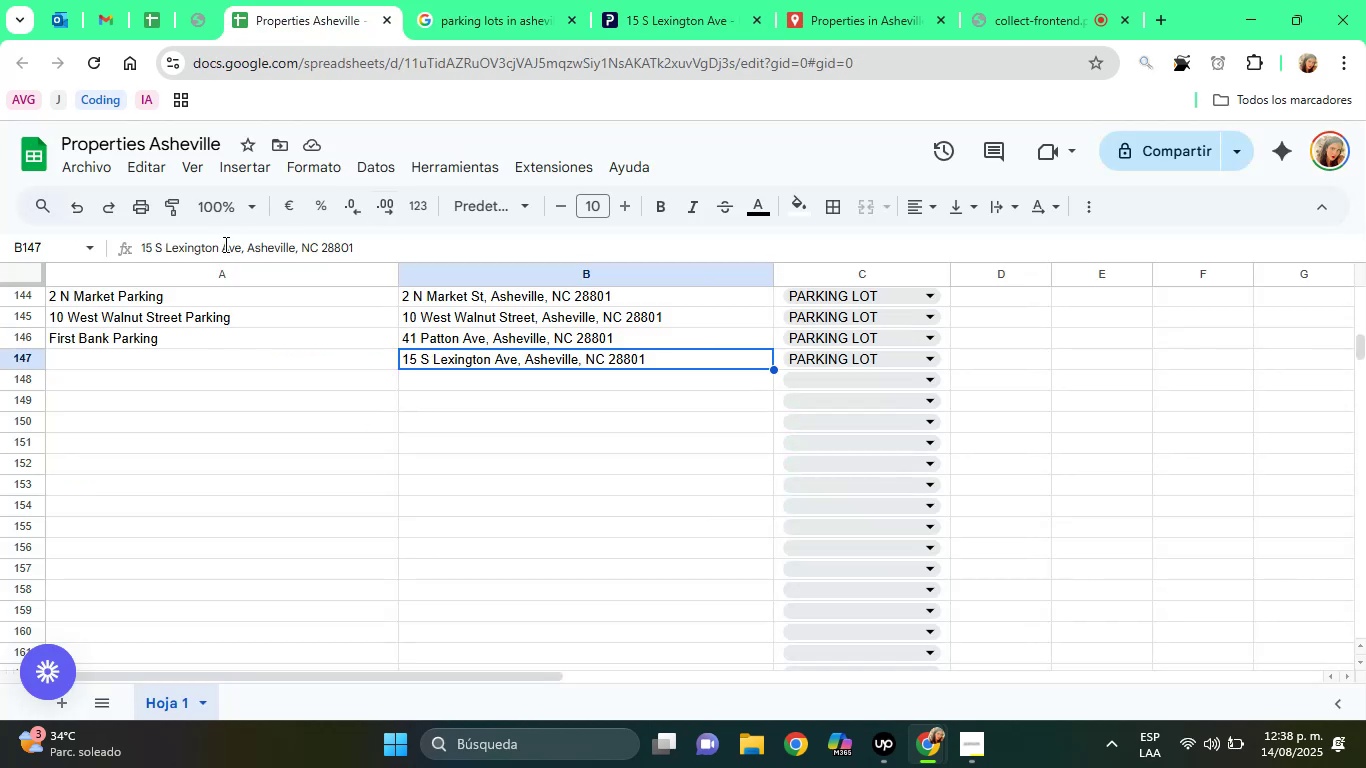 
left_click_drag(start_coordinate=[215, 248], to_coordinate=[136, 242])
 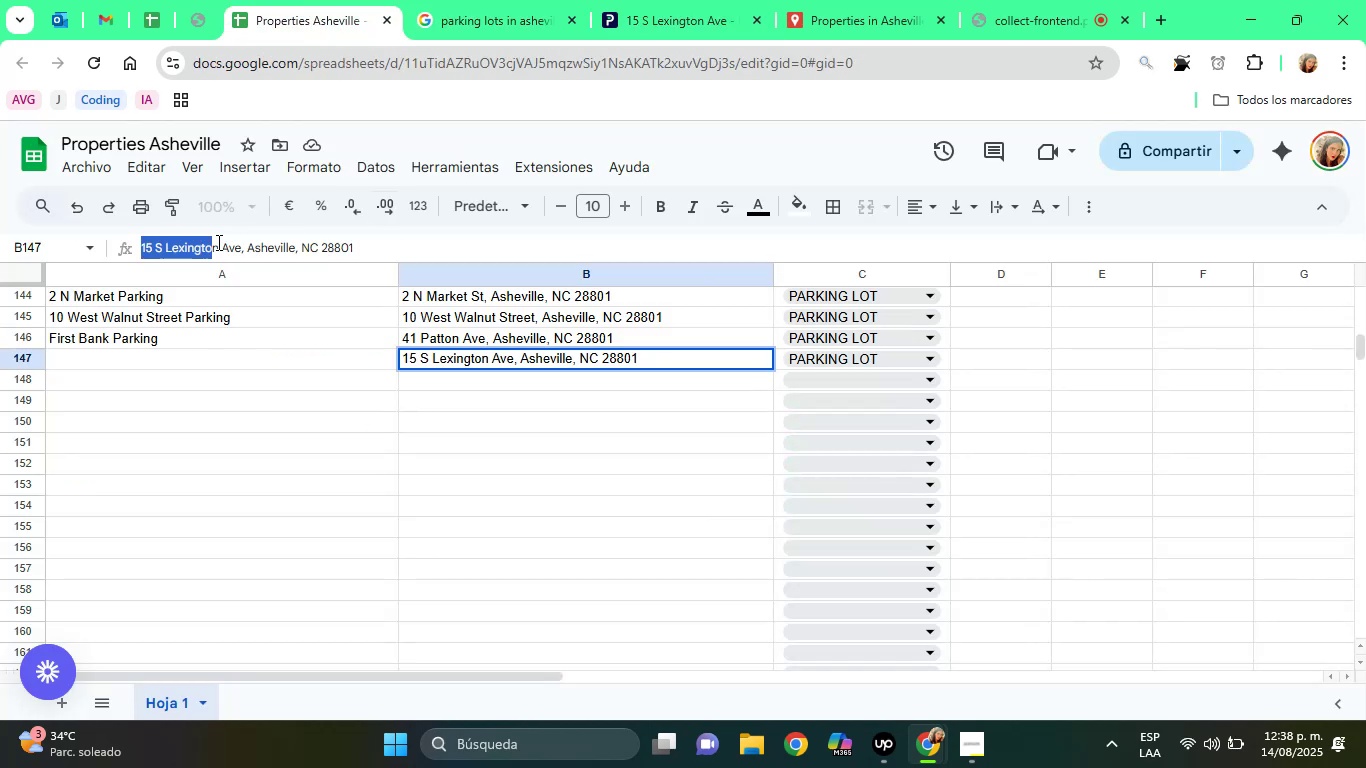 
left_click_drag(start_coordinate=[215, 242], to_coordinate=[194, 242])
 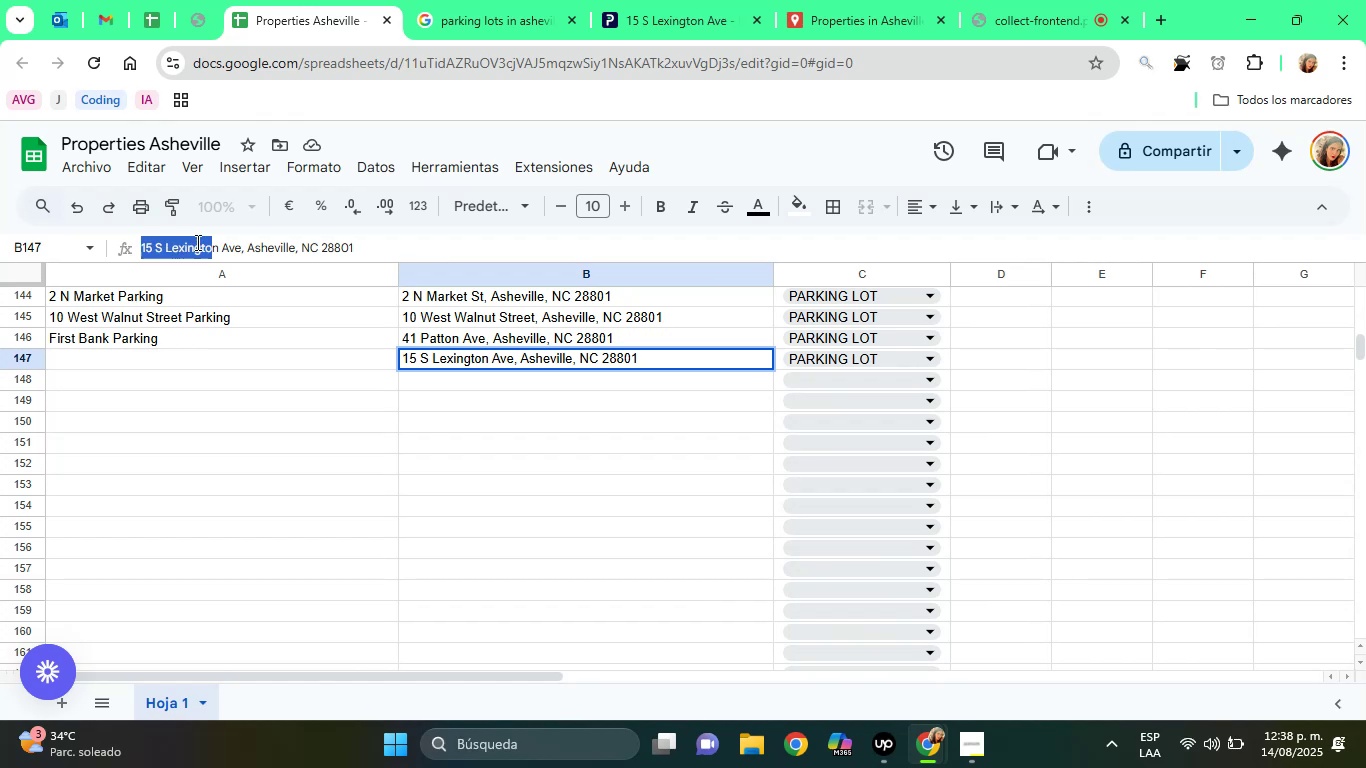 
left_click([196, 242])
 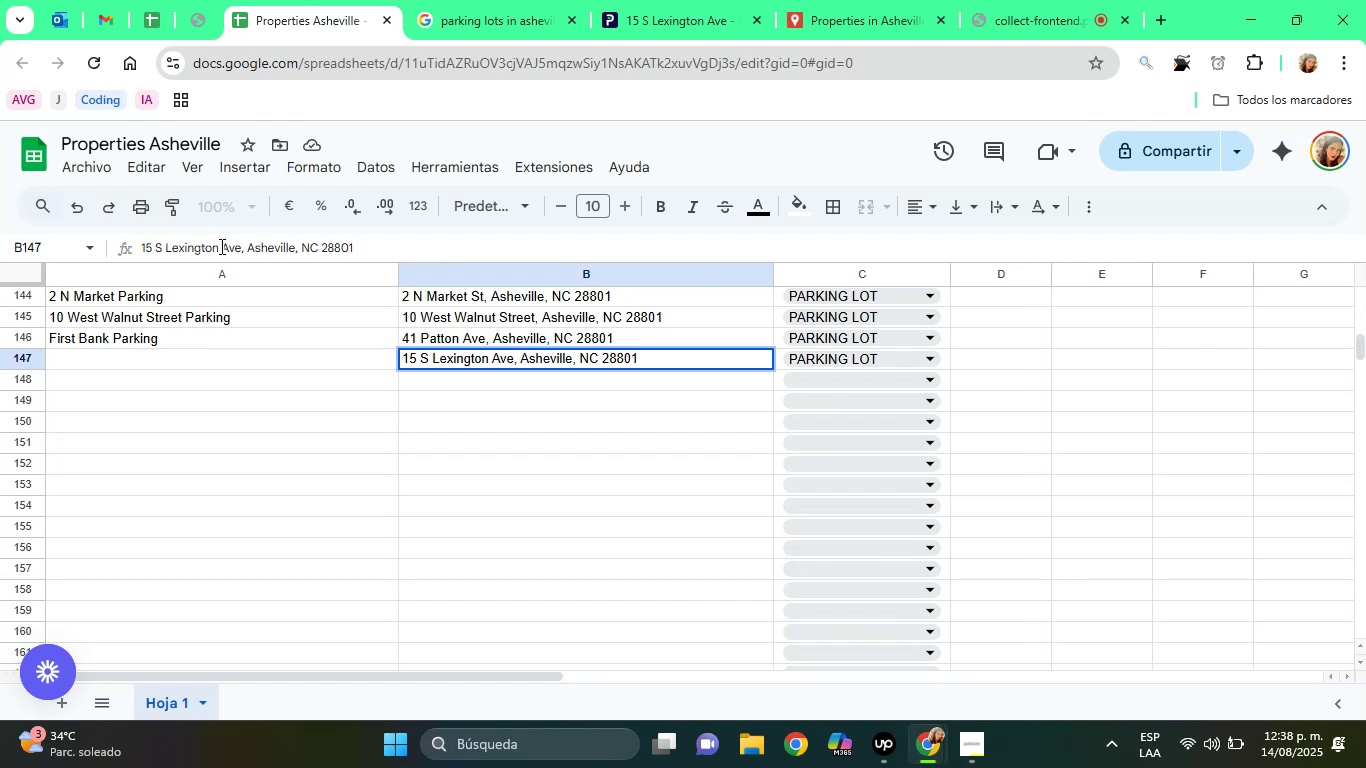 
left_click_drag(start_coordinate=[218, 246], to_coordinate=[123, 241])
 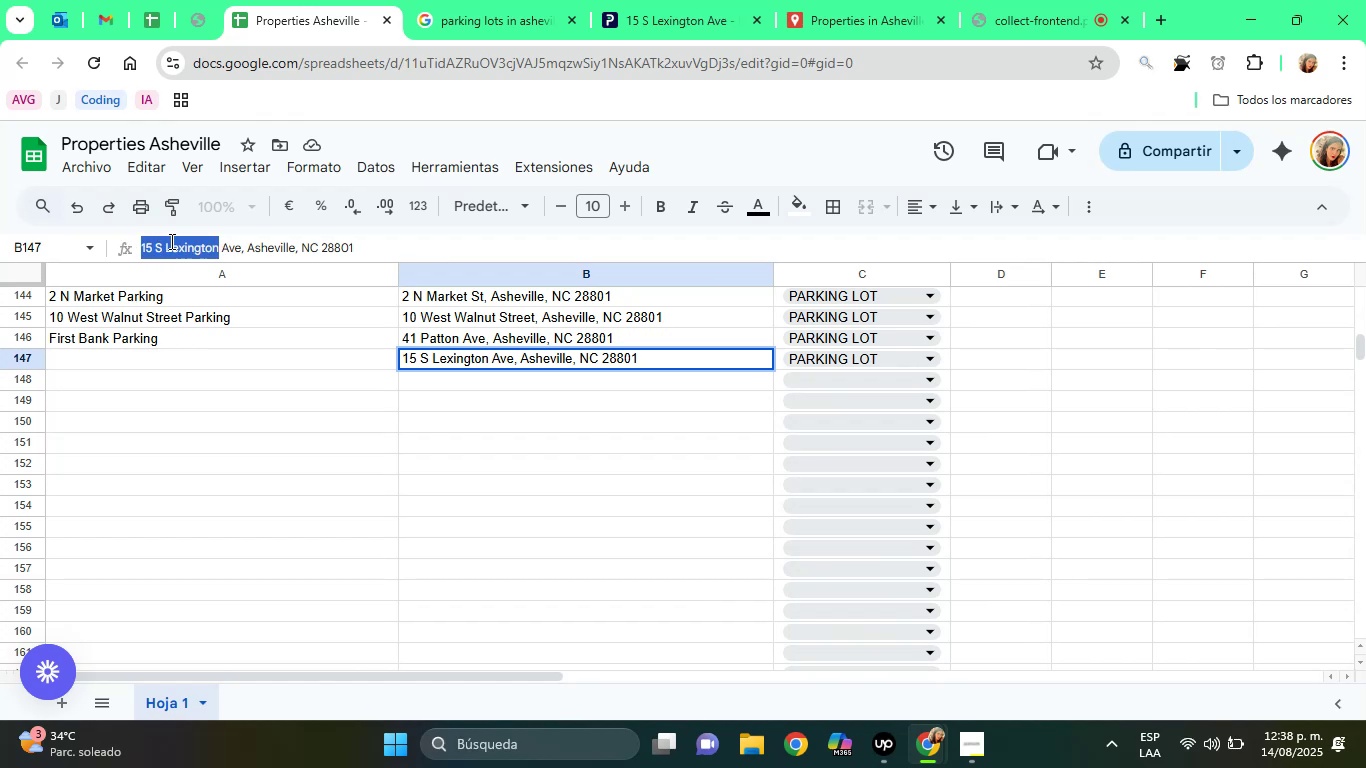 
right_click([170, 241])
 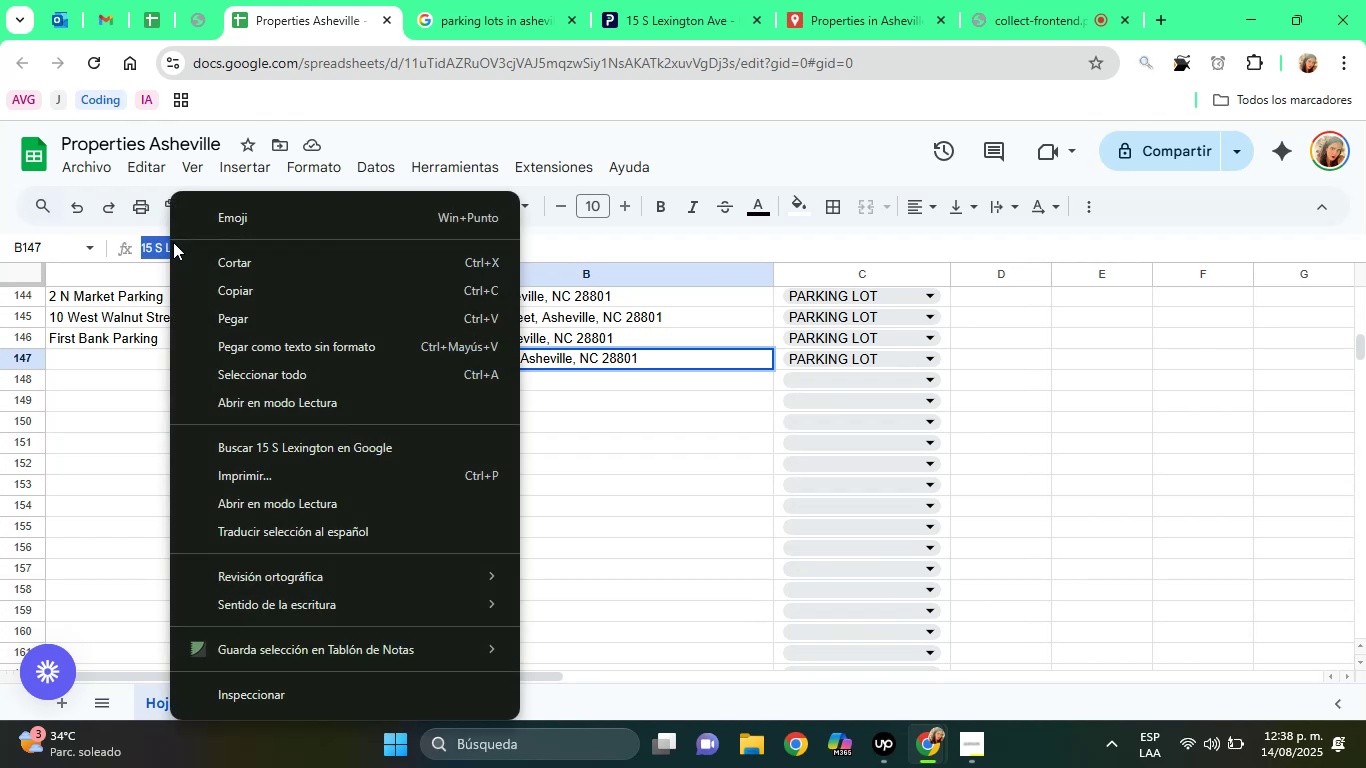 
left_click([244, 286])
 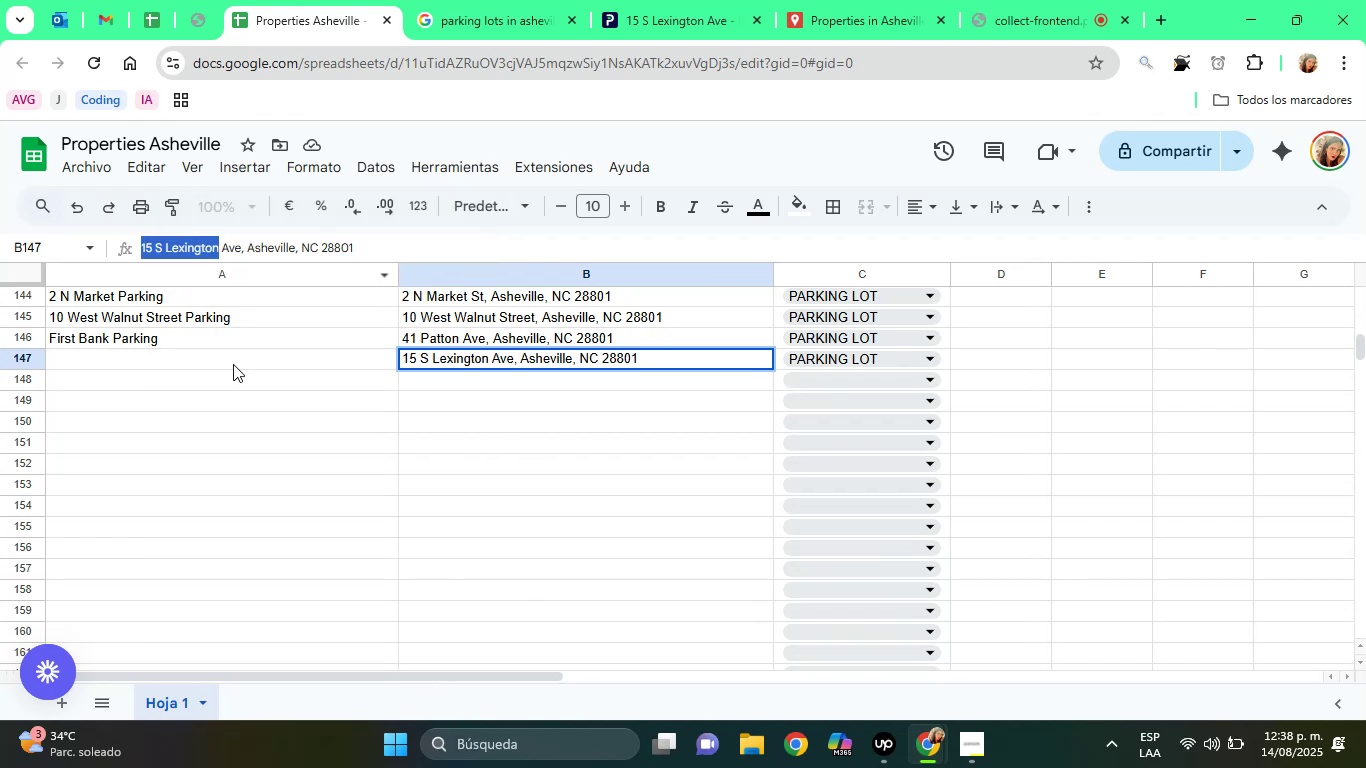 
left_click([237, 364])
 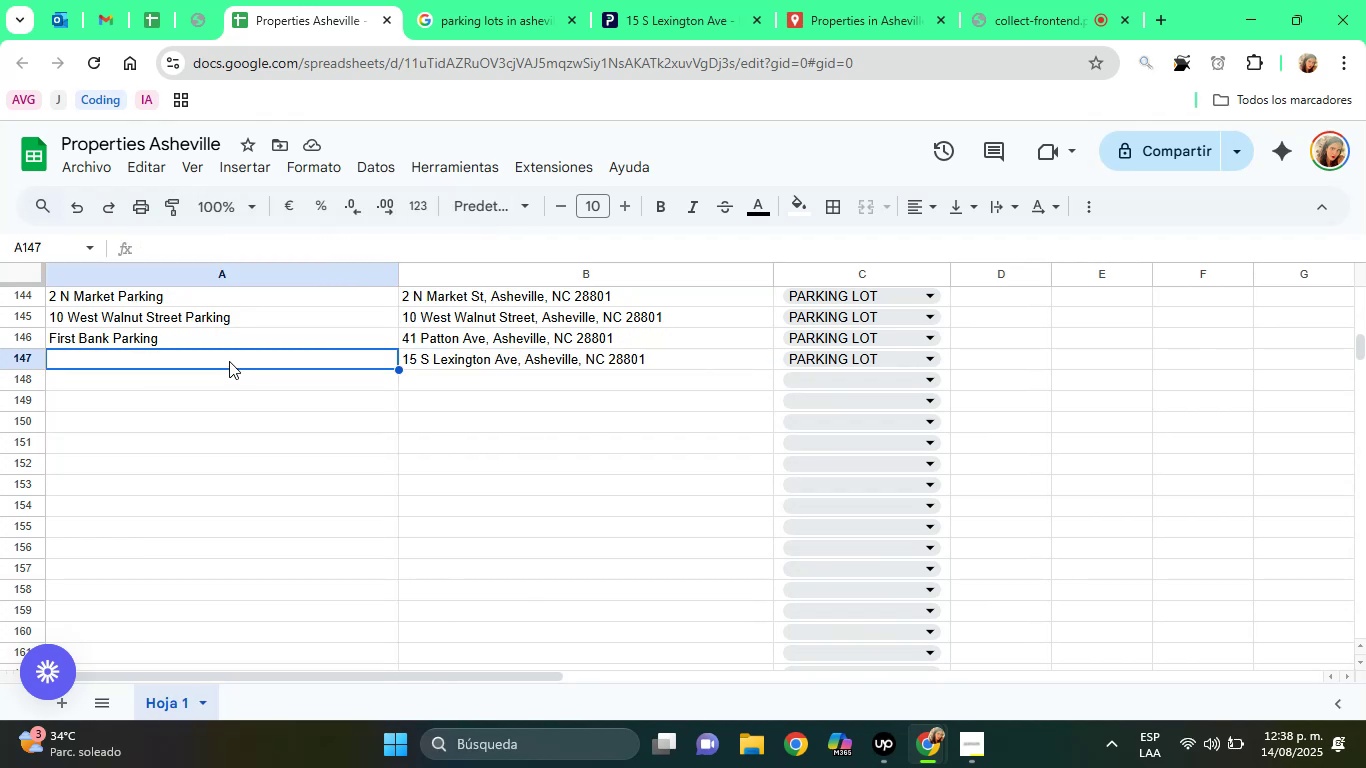 
right_click([229, 361])
 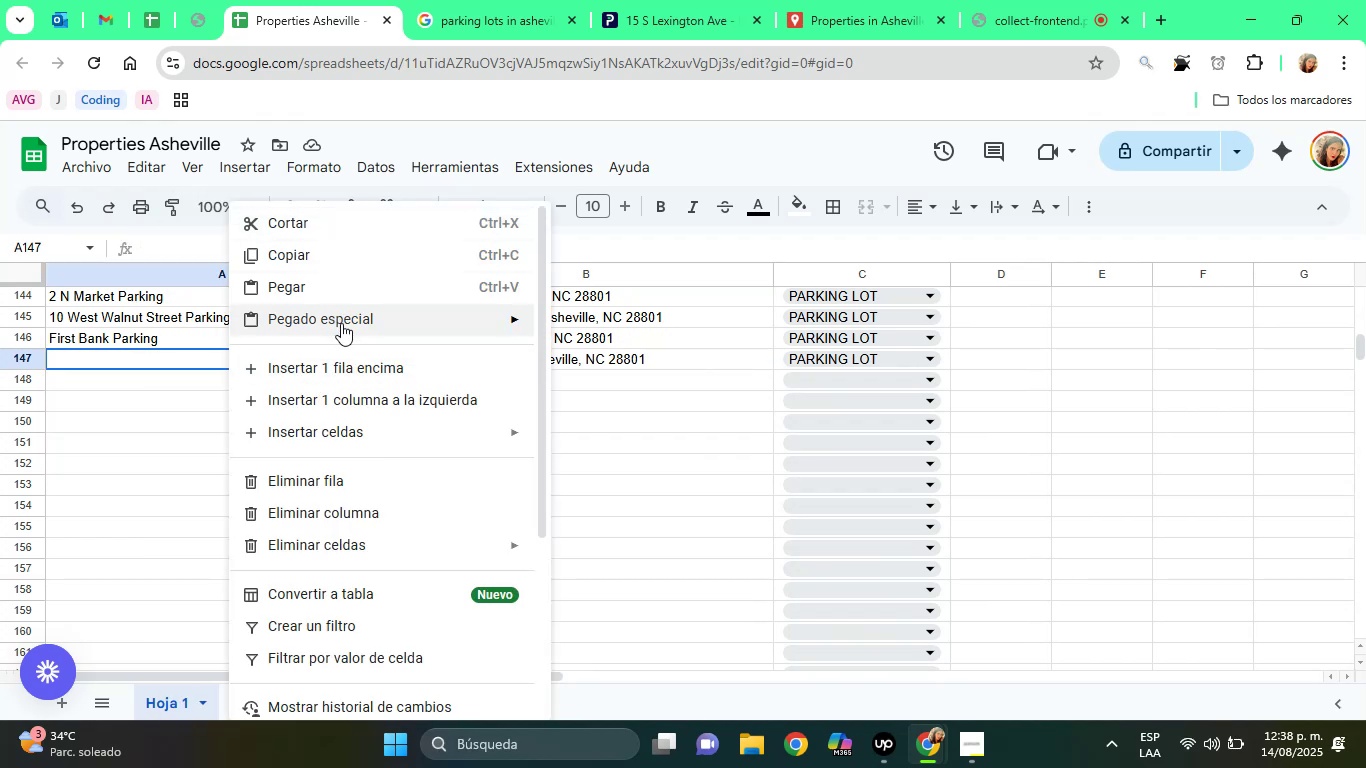 
left_click([625, 324])
 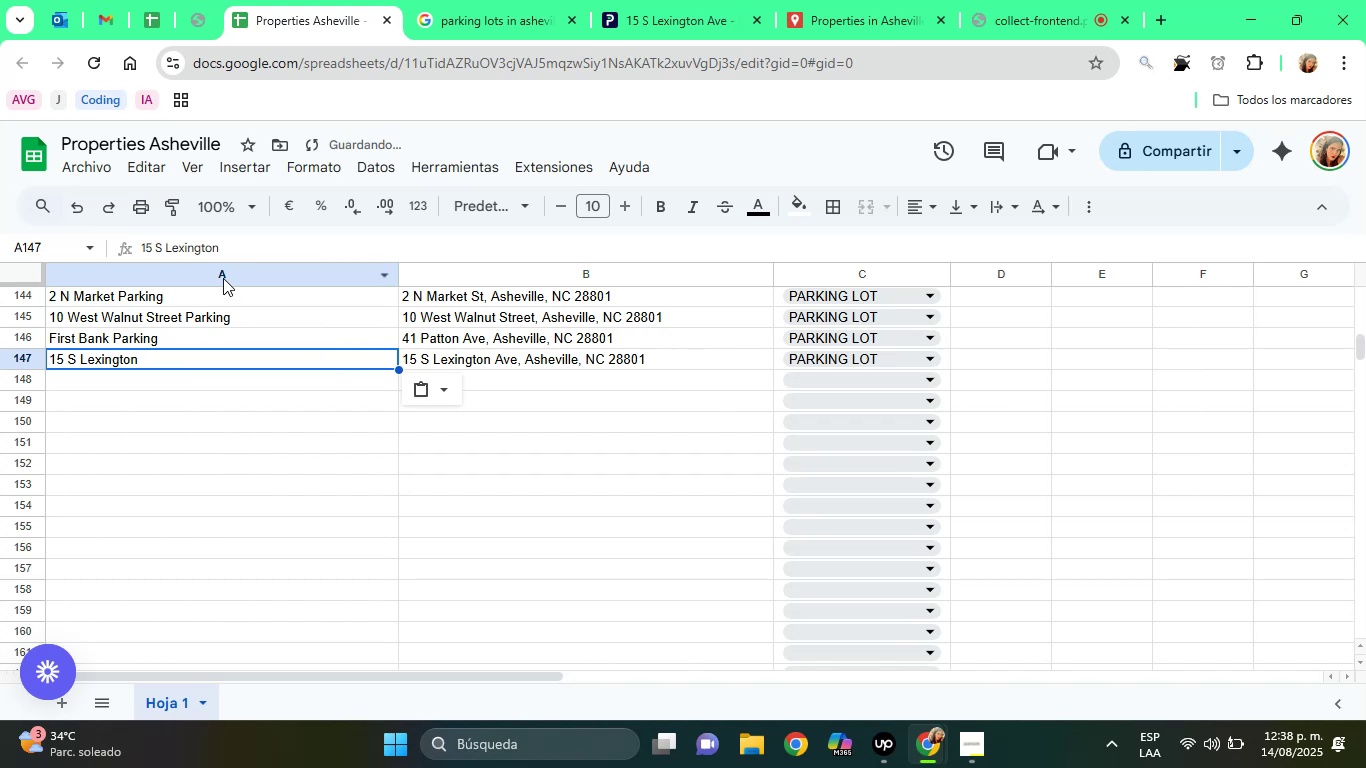 
left_click([255, 249])
 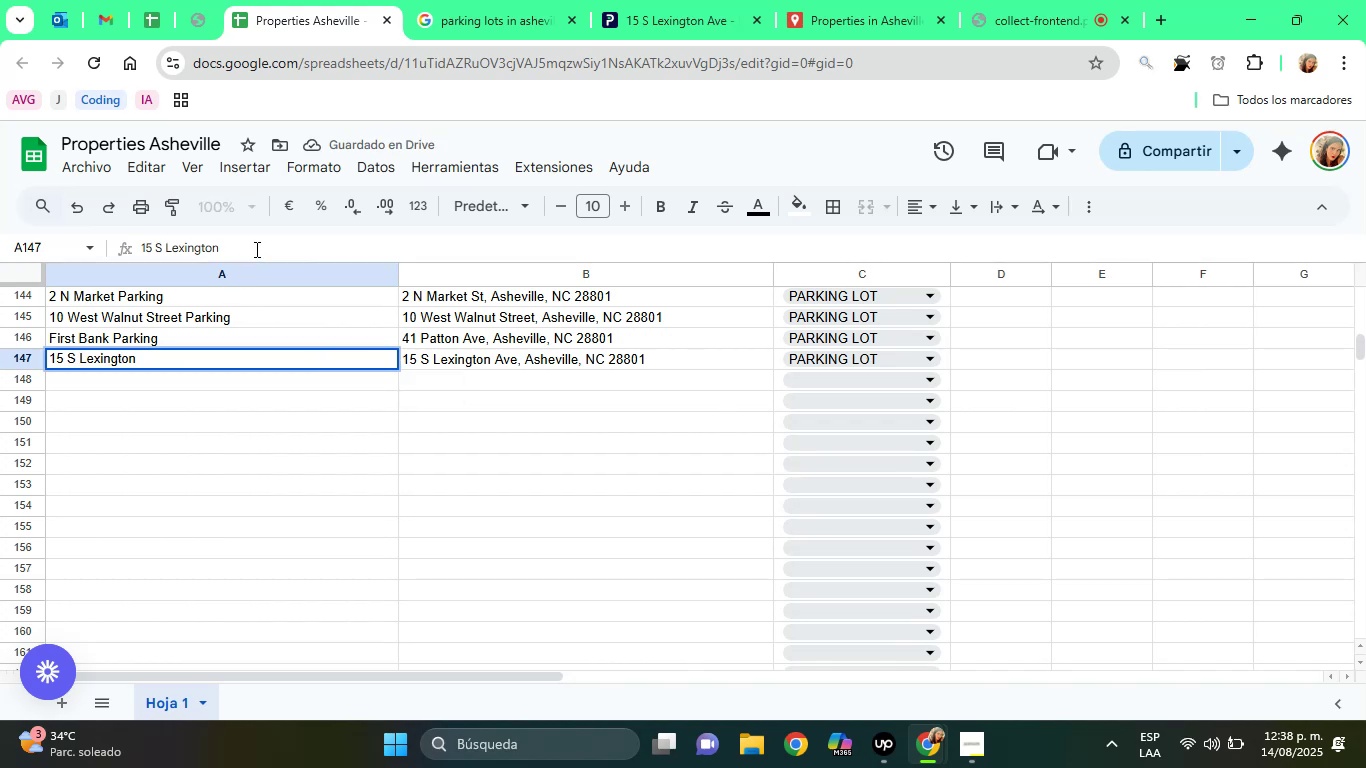 
type( Parking)
 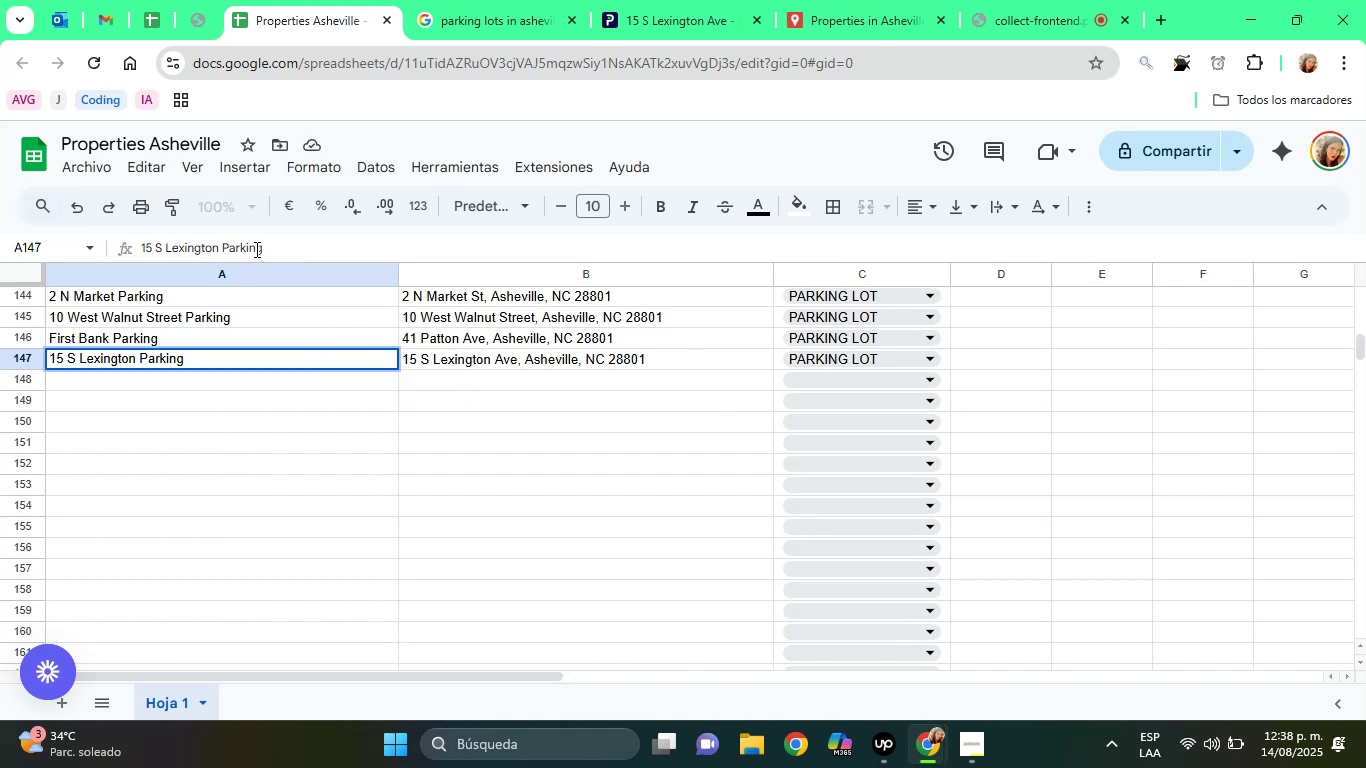 
key(Enter)
 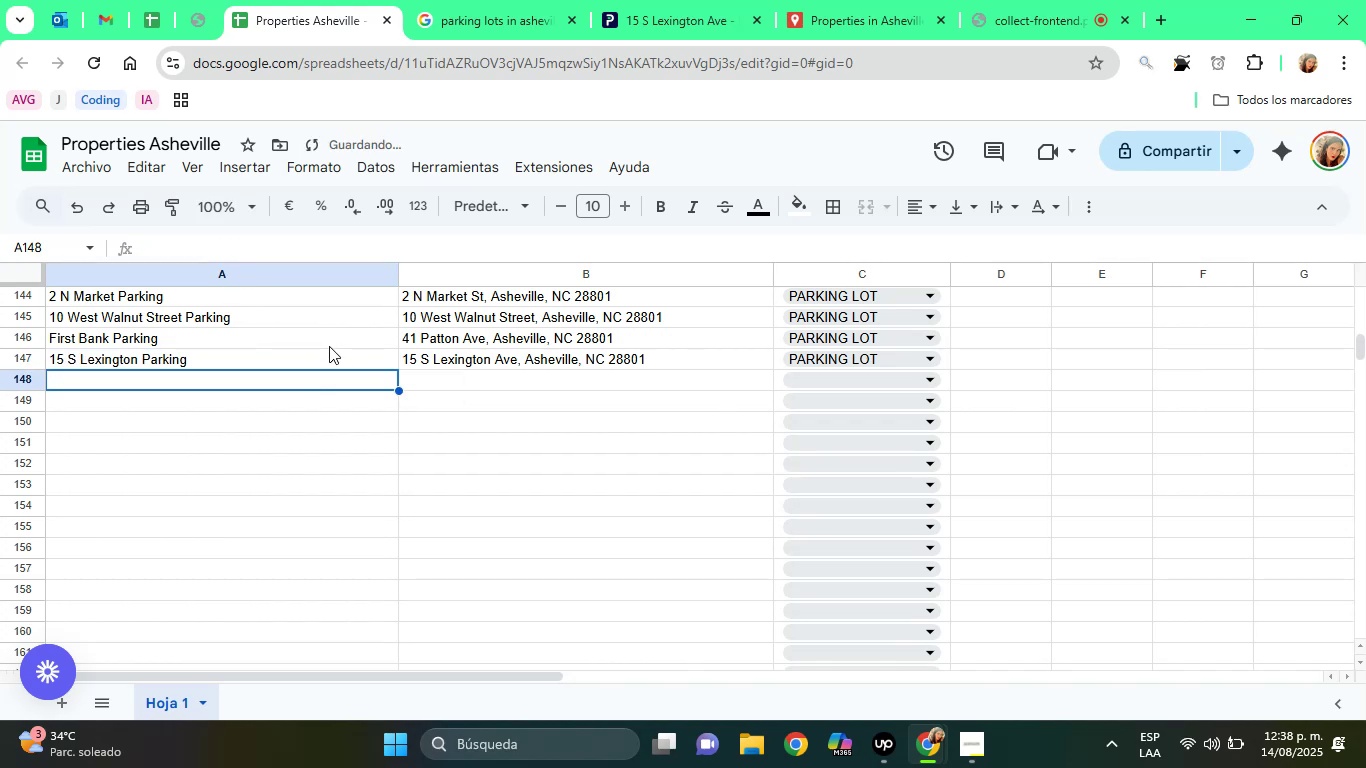 
left_click([485, 359])
 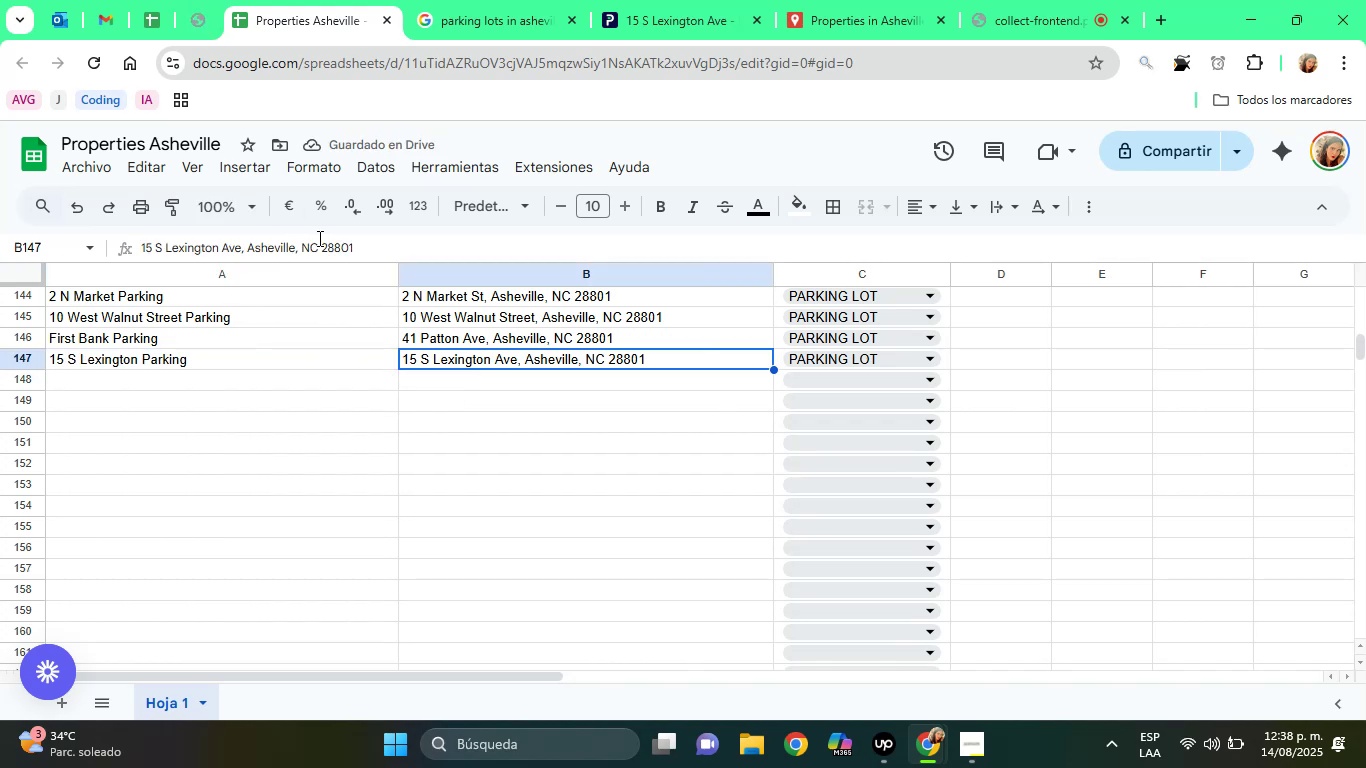 
double_click([318, 238])
 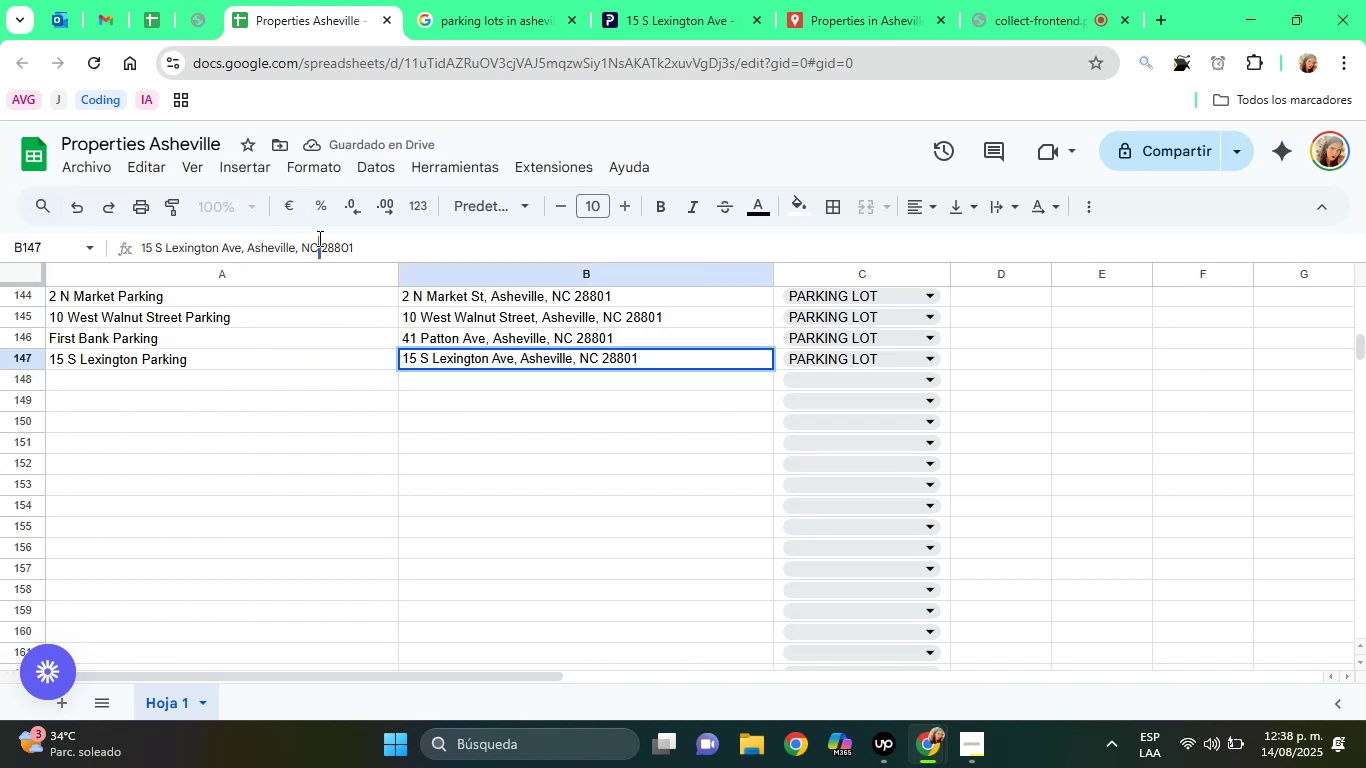 
triple_click([318, 238])
 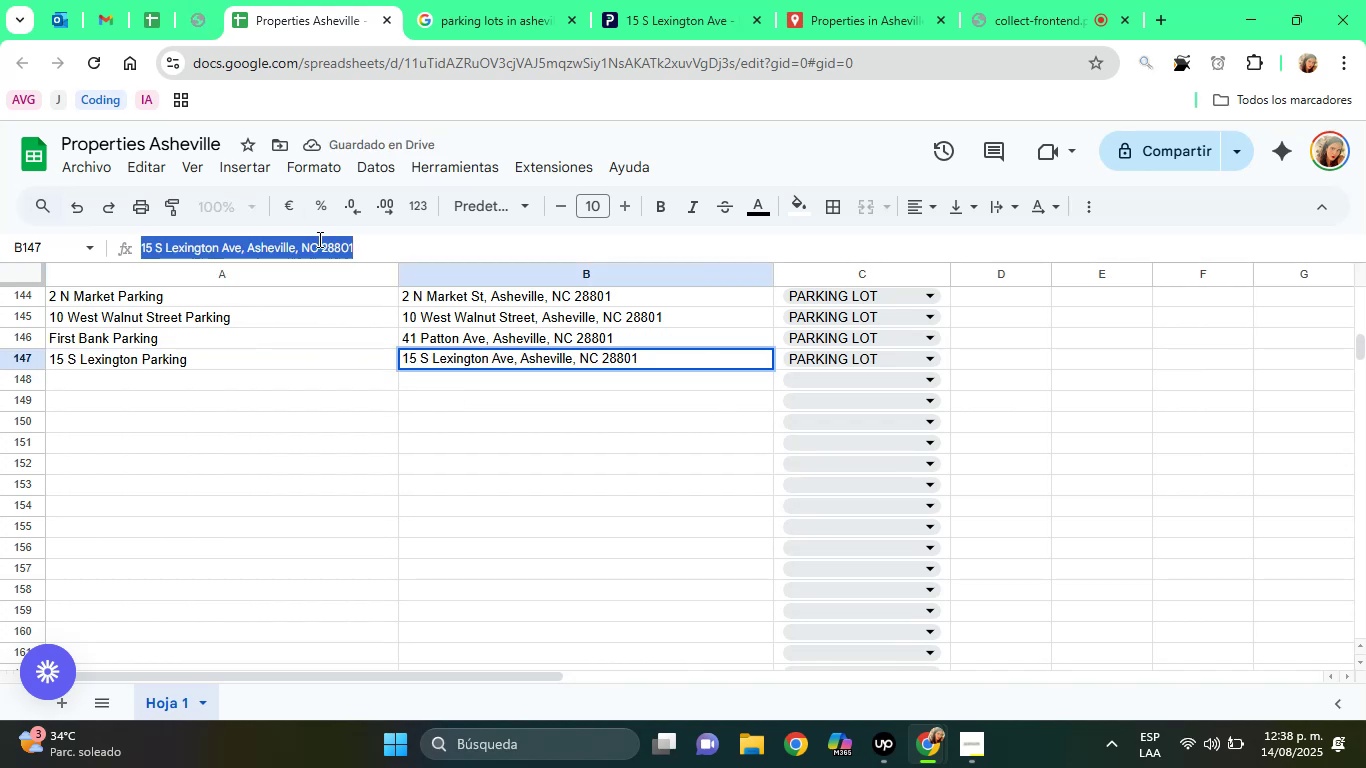 
key(Control+C)
 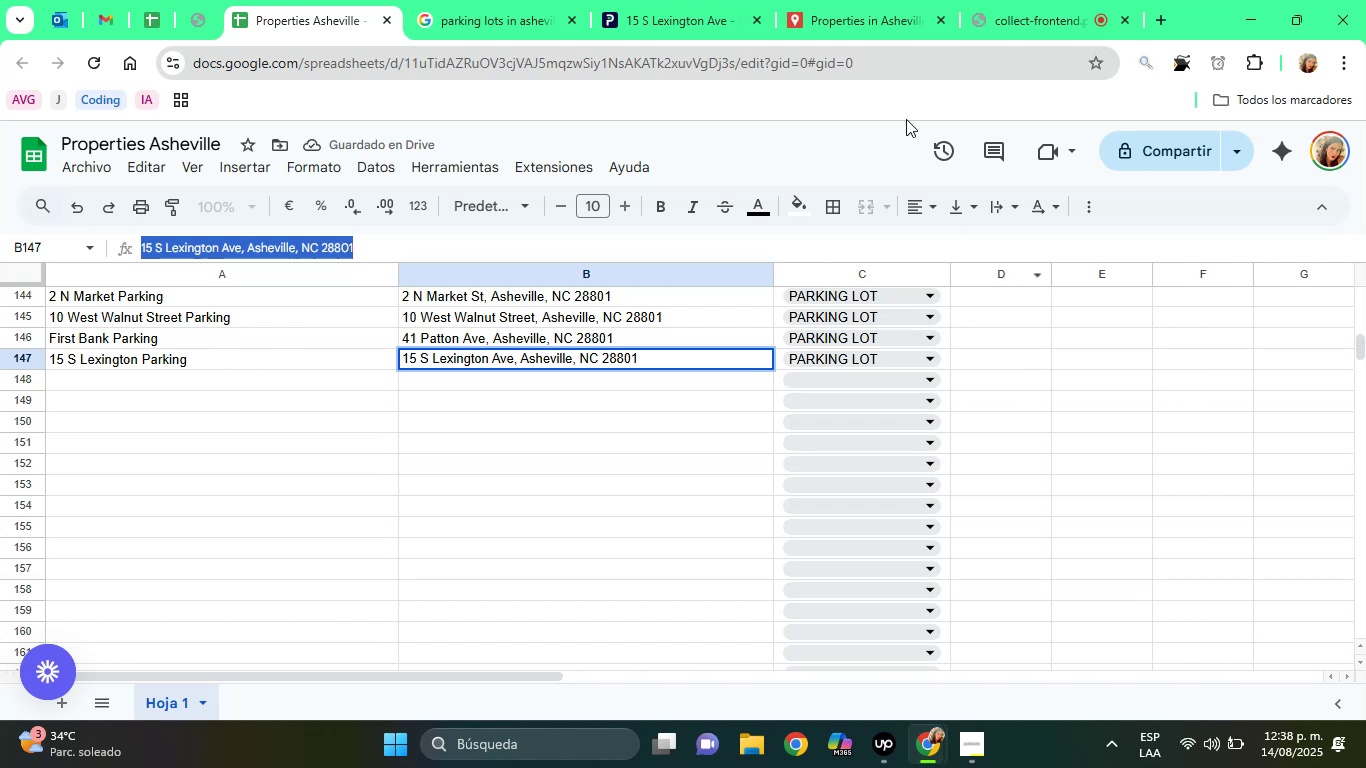 
left_click([805, 0])
 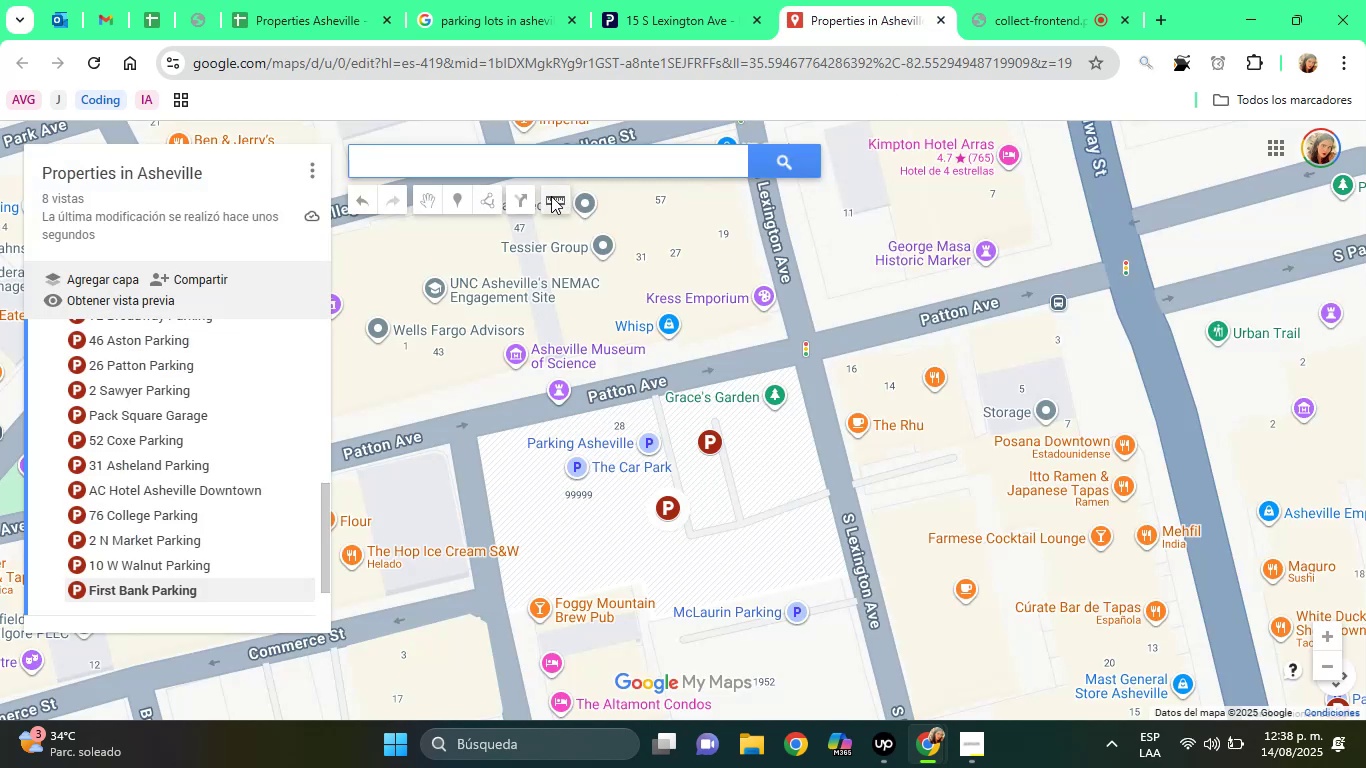 
key(Control+V)
 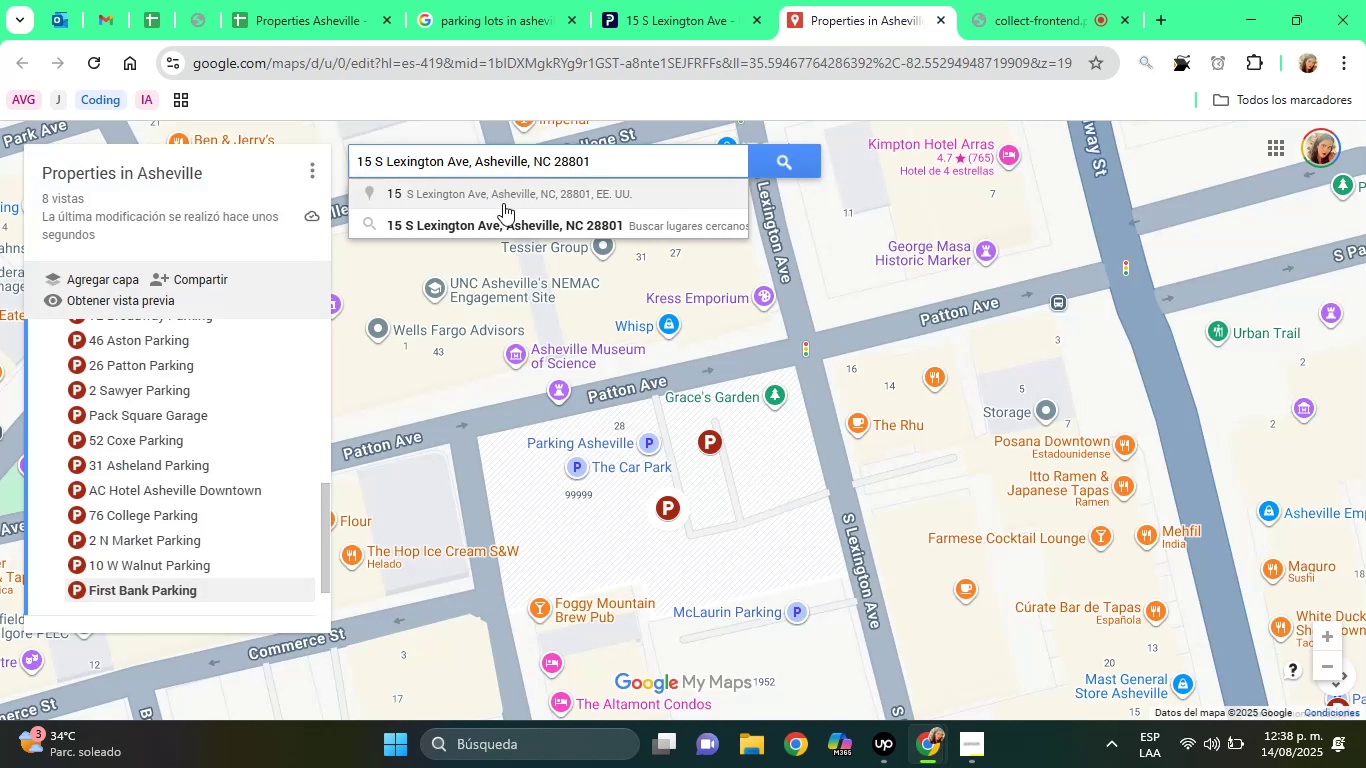 
left_click([518, 220])
 